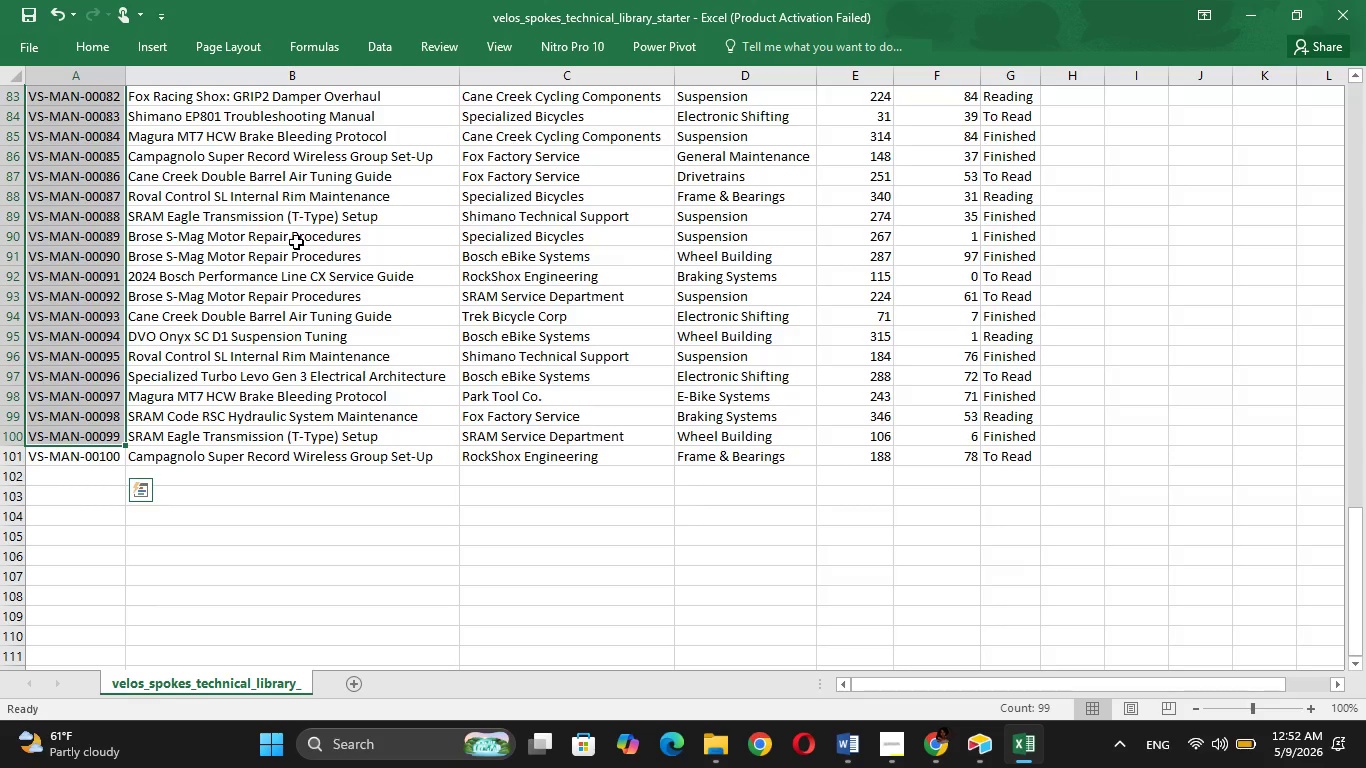 
key(Shift+ArrowDown)
 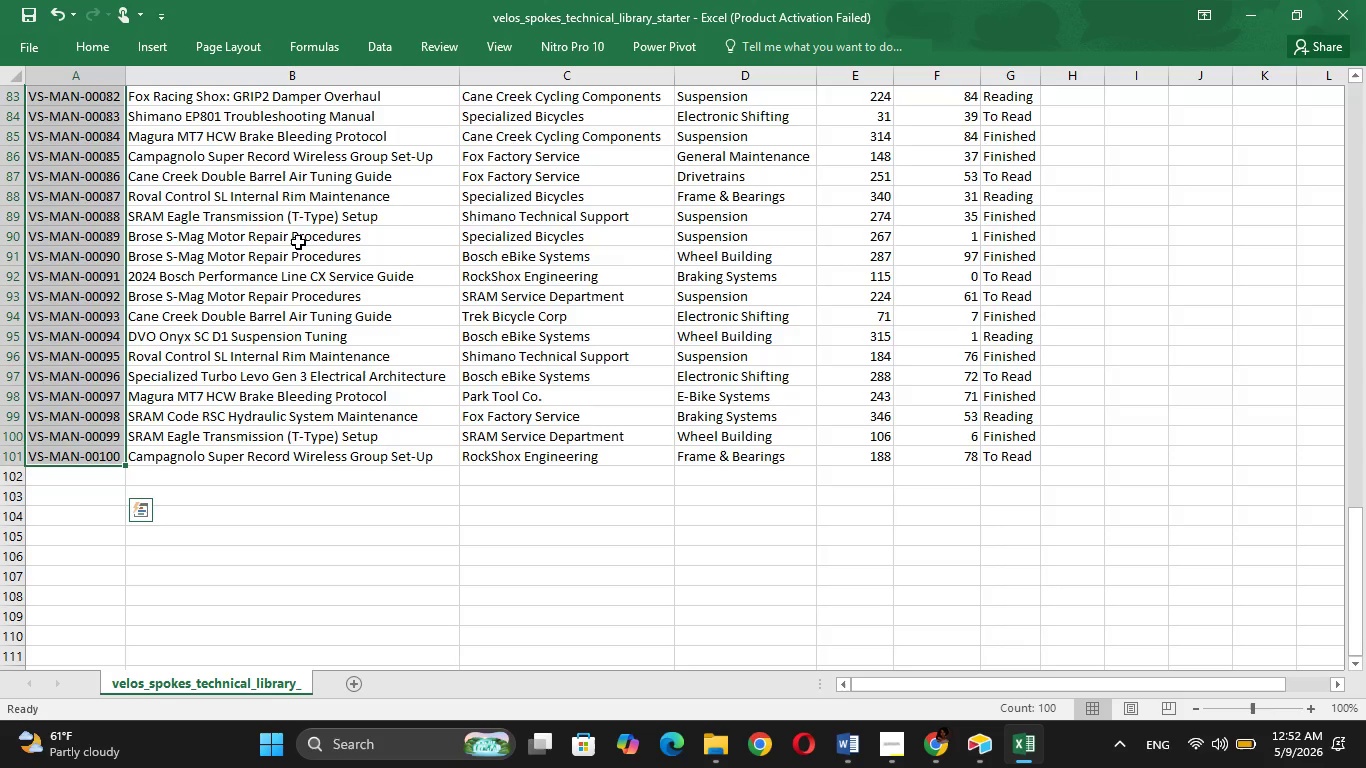 
key(Control+C)
 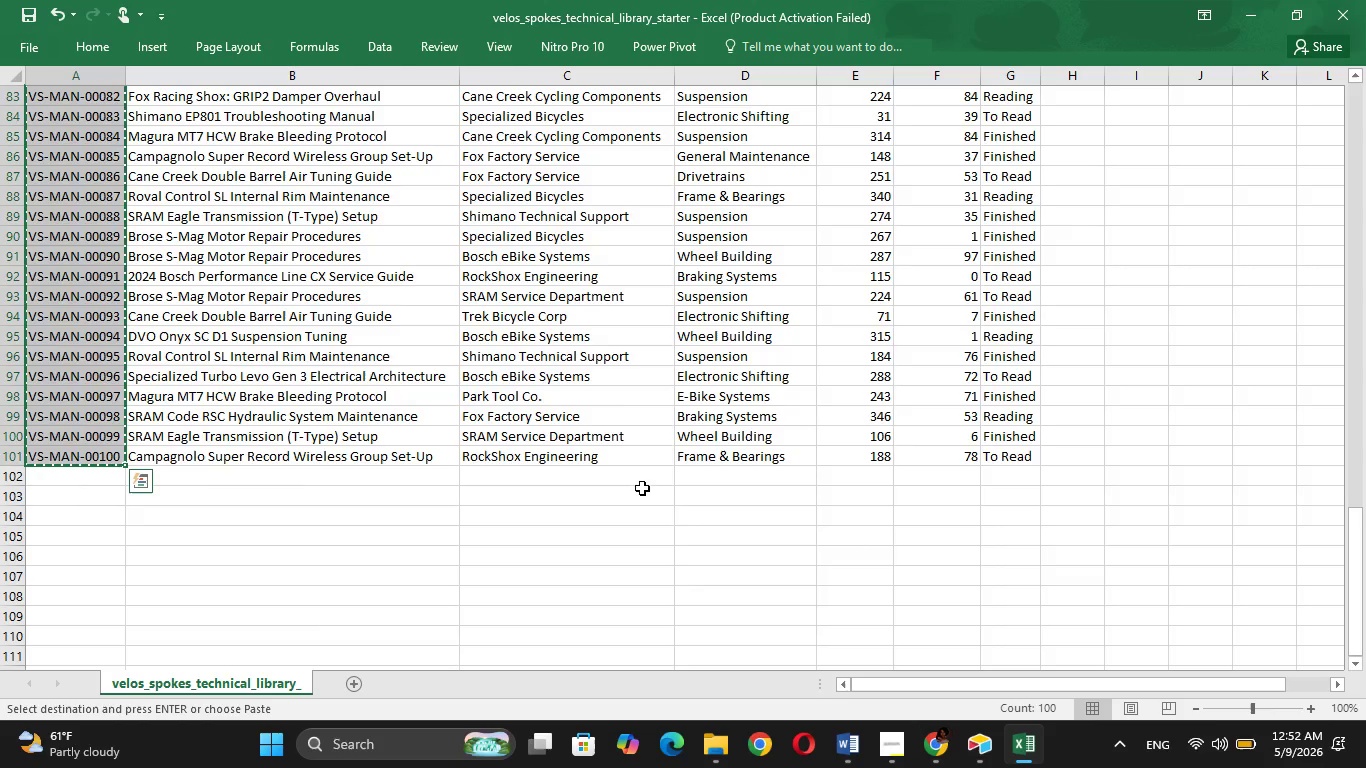 
mouse_move([975, 744])
 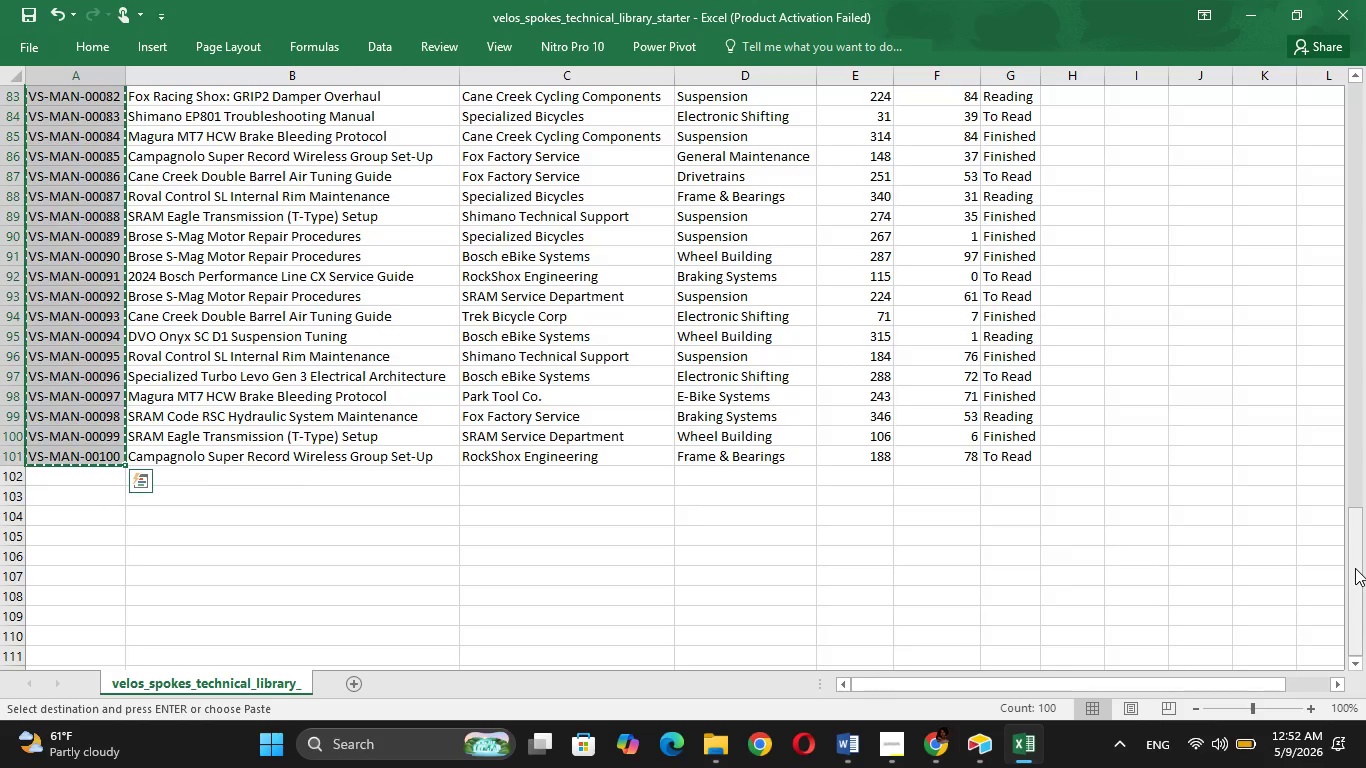 
left_click_drag(start_coordinate=[1355, 568], to_coordinate=[1351, 318])
 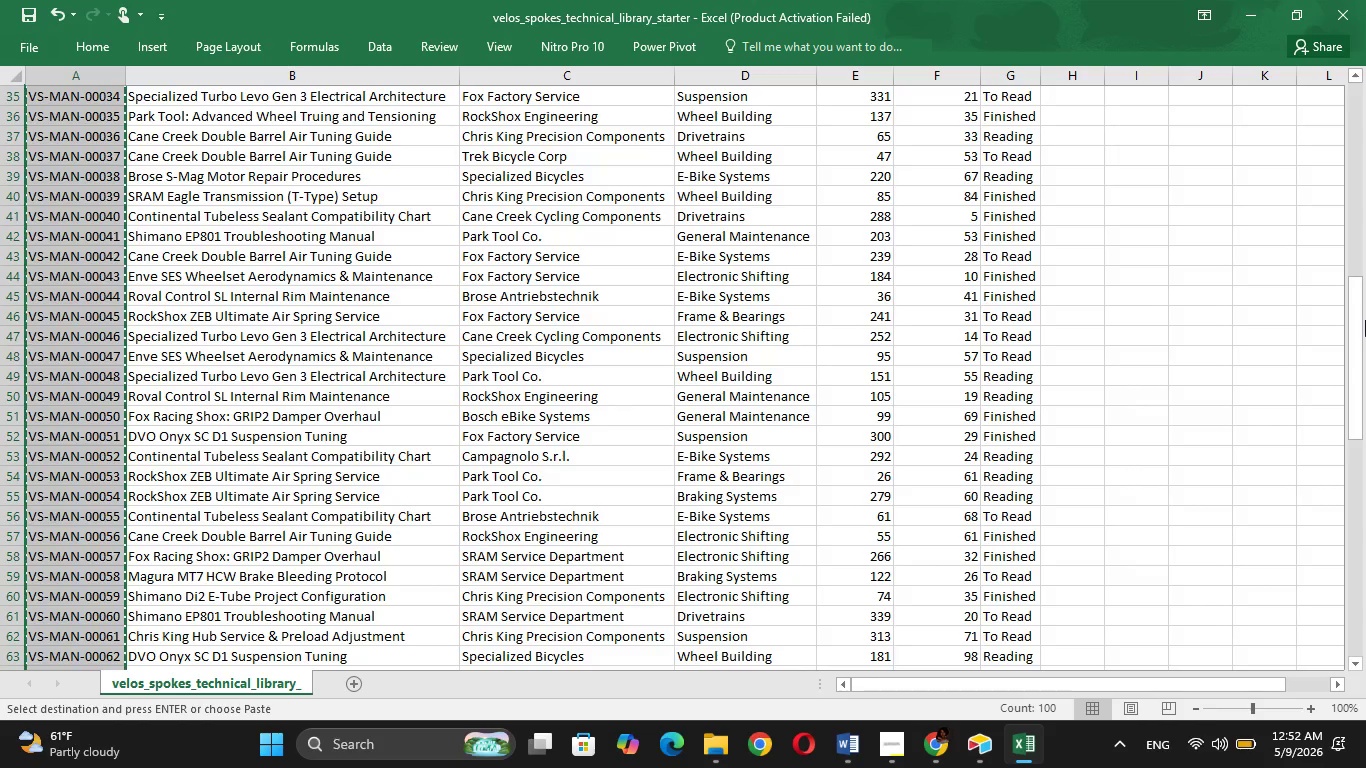 
left_click_drag(start_coordinate=[1364, 320], to_coordinate=[1362, 214])
 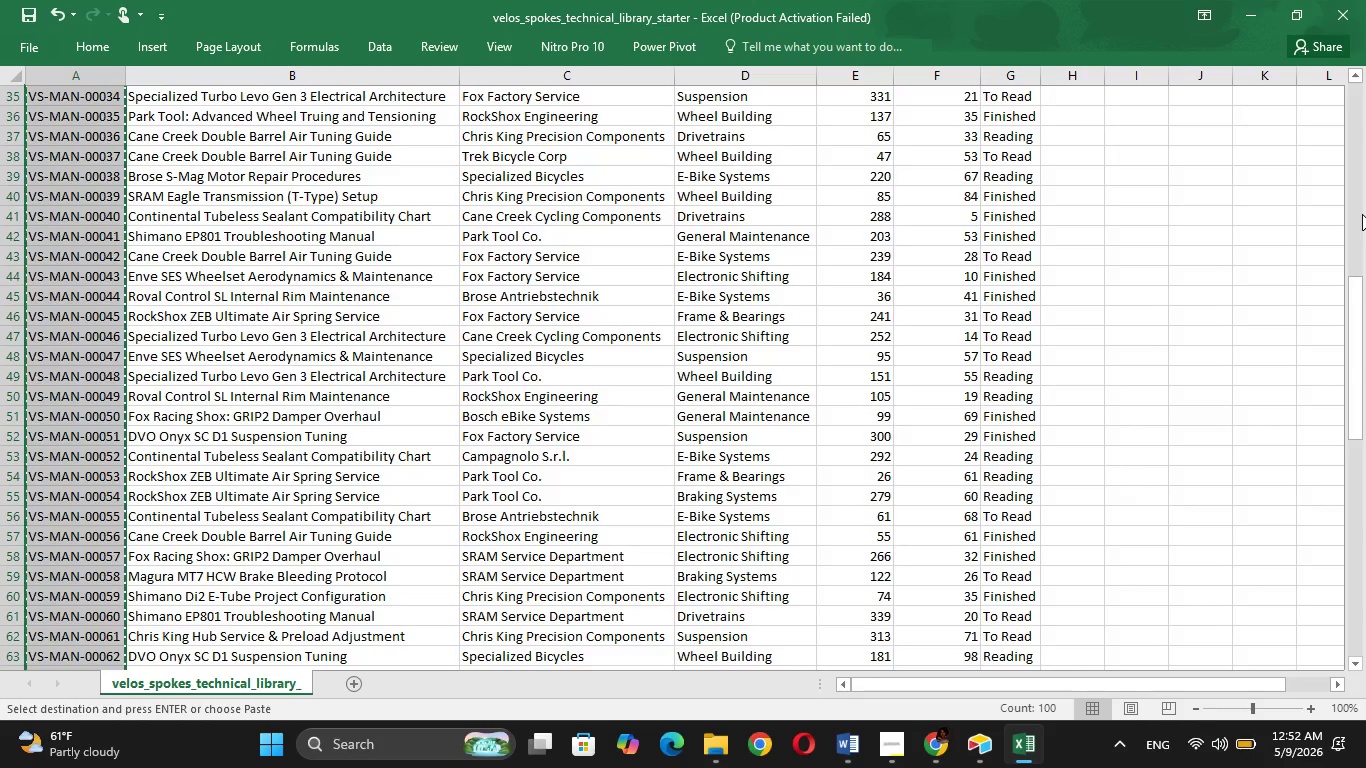 
left_click([1362, 214])
 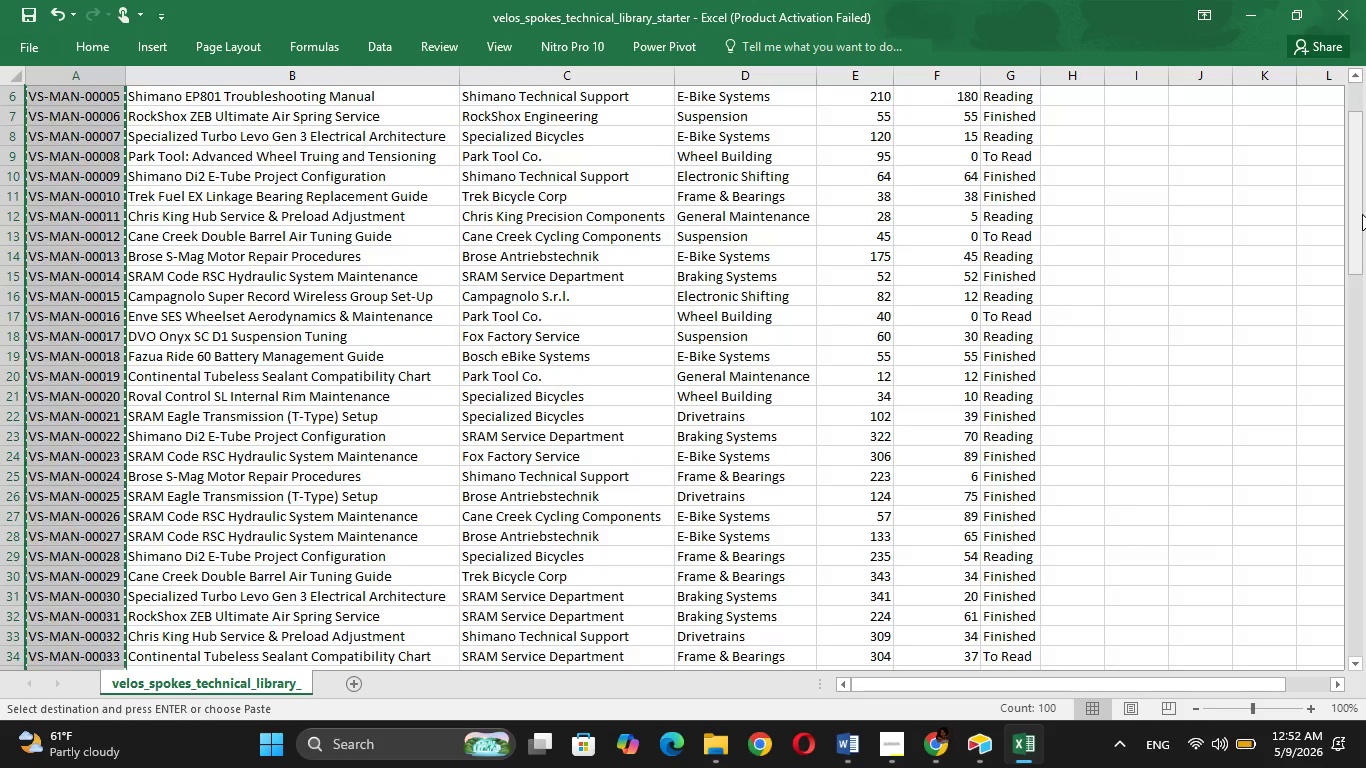 
left_click_drag(start_coordinate=[1362, 214], to_coordinate=[1358, 138])
 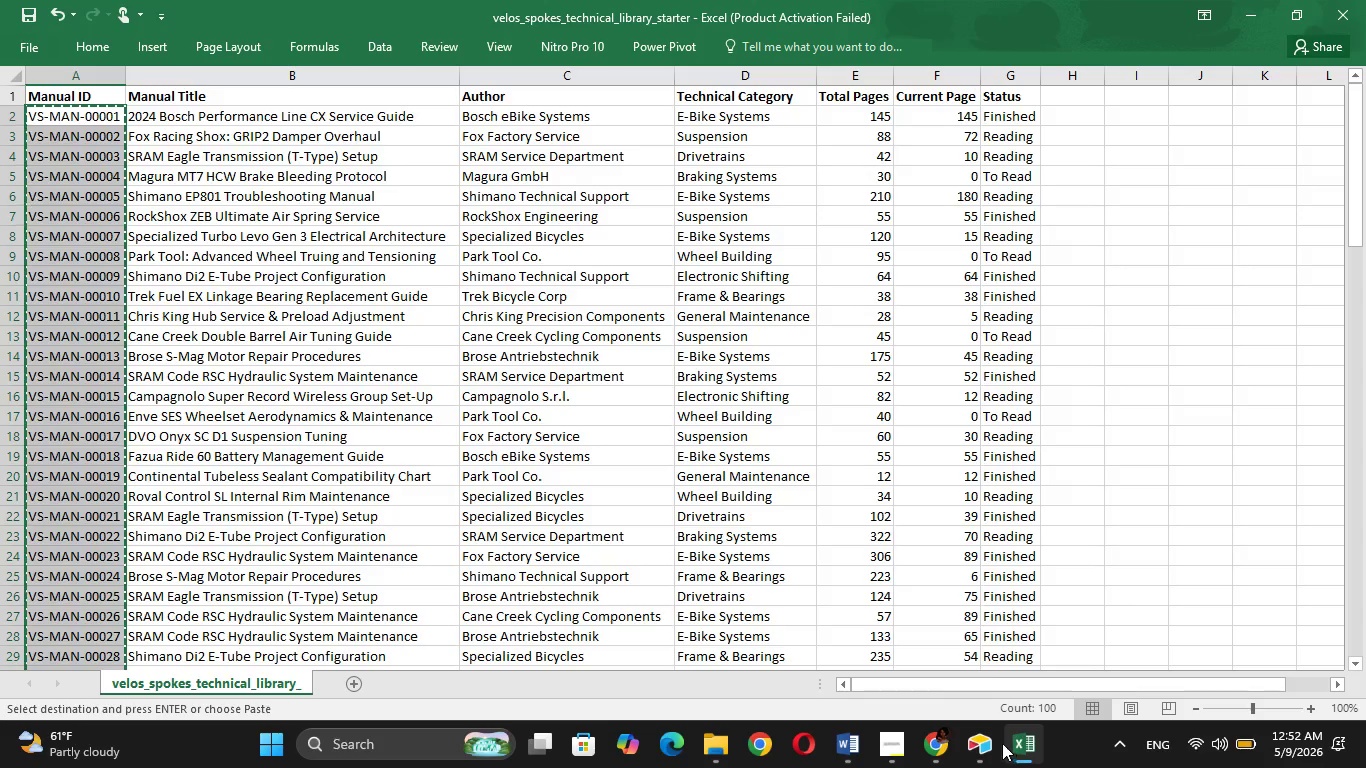 
left_click([980, 746])
 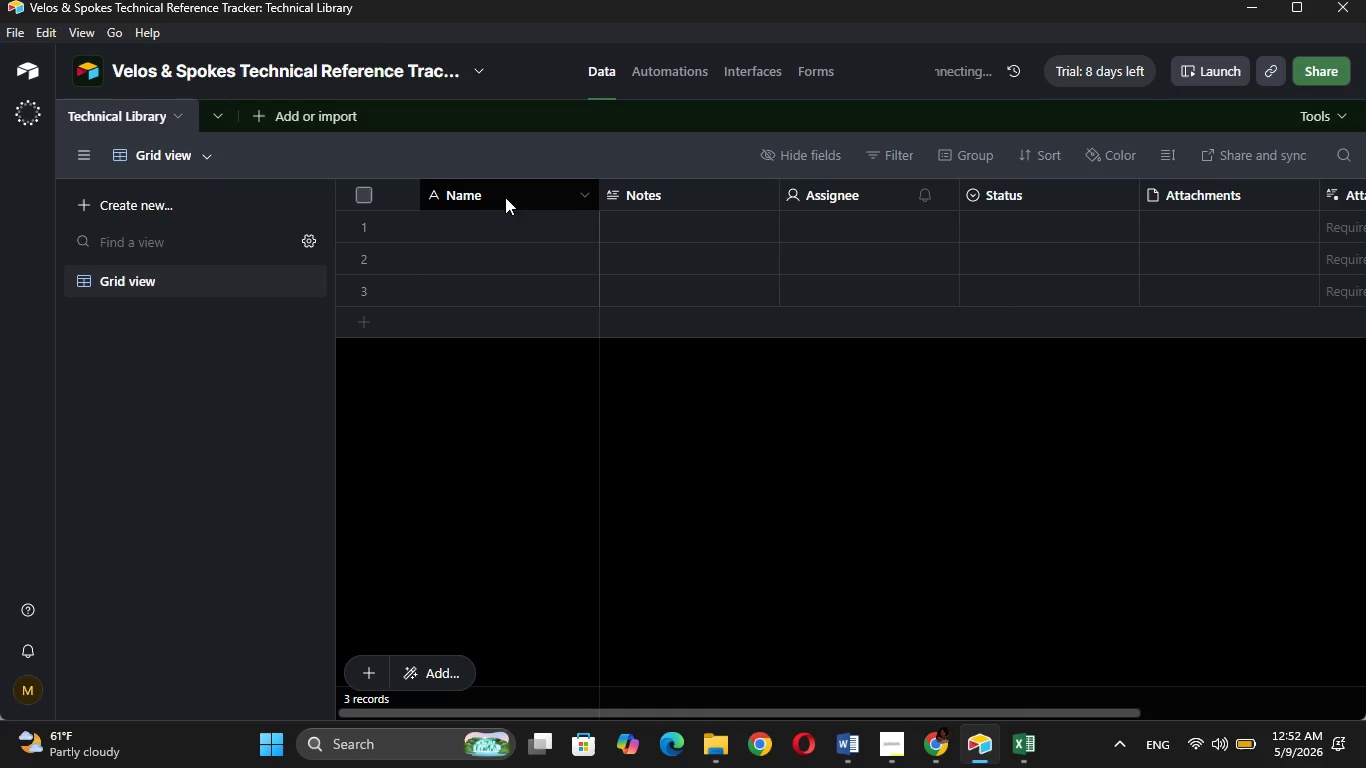 
double_click([506, 196])
 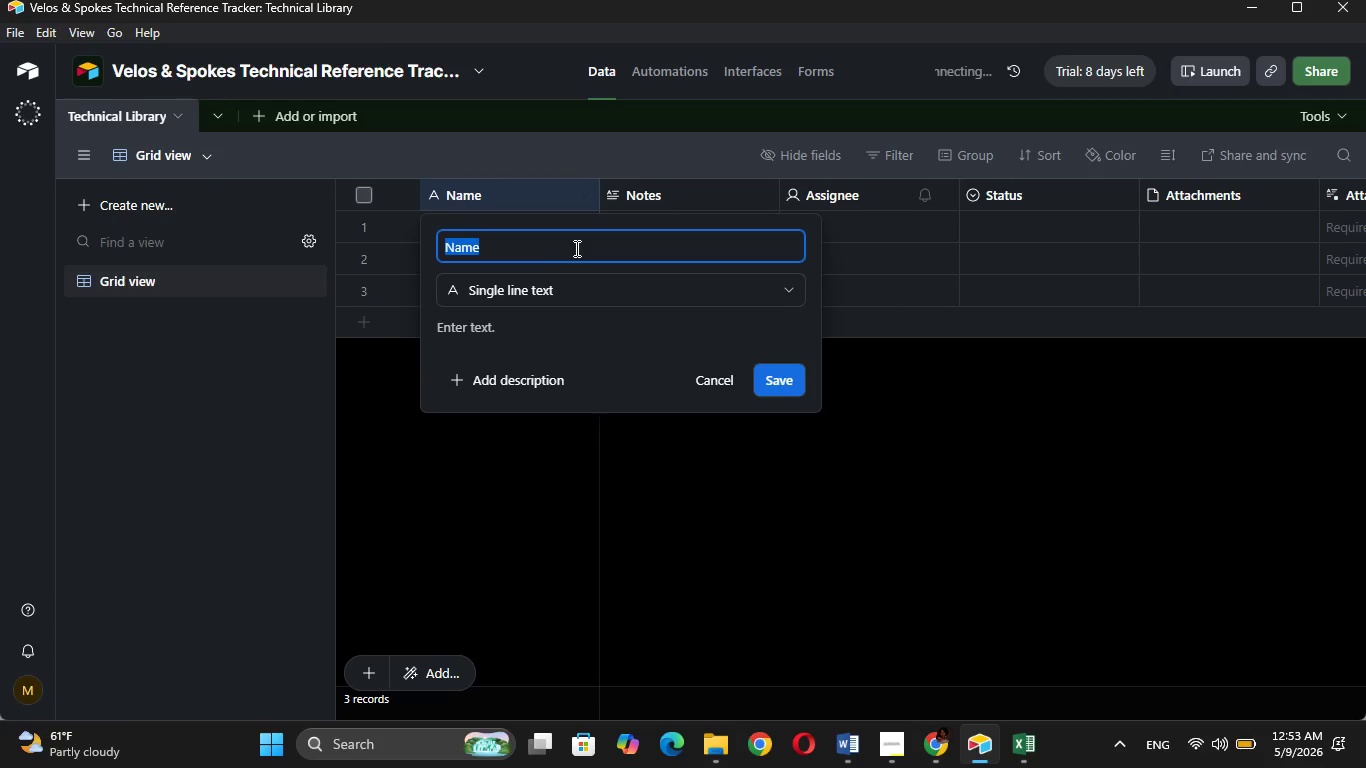 
key(Backspace)
type(Manual ID)
 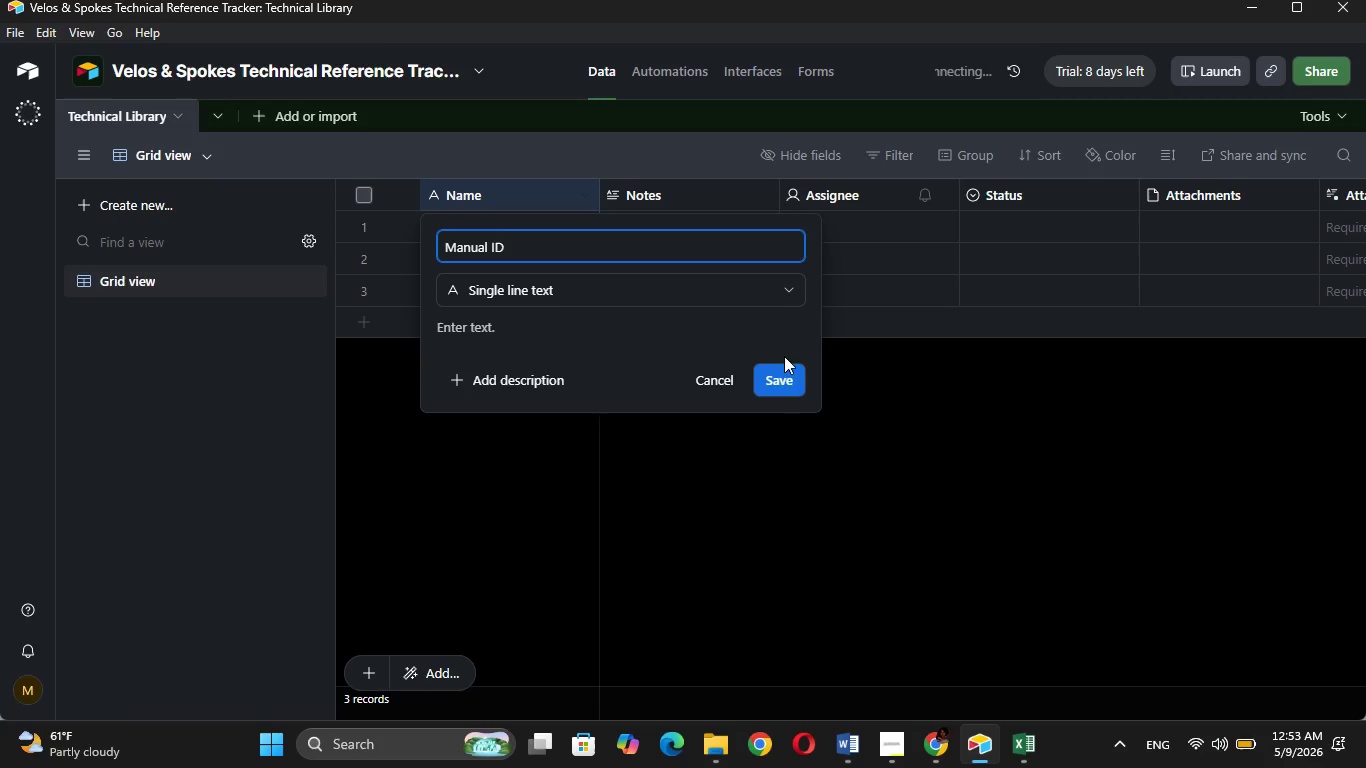 
left_click([786, 372])
 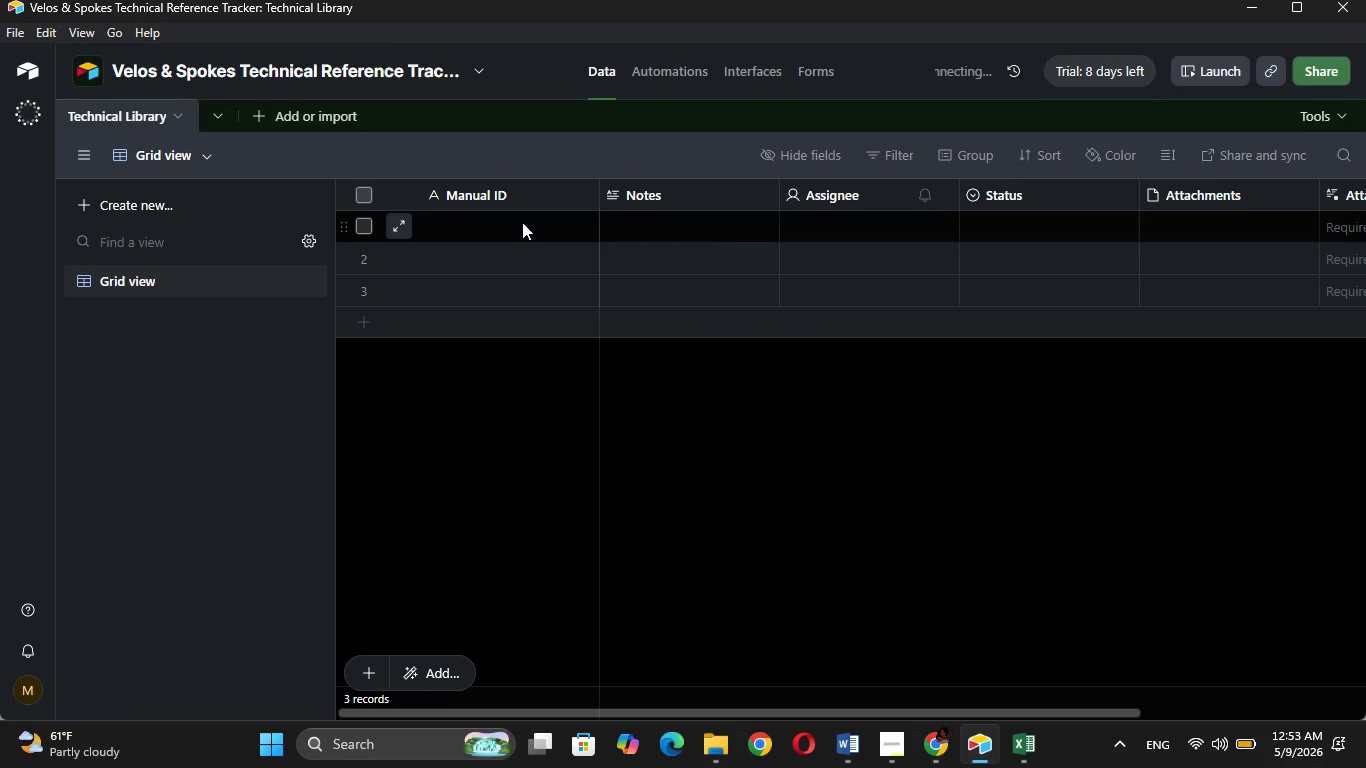 
left_click([521, 222])
 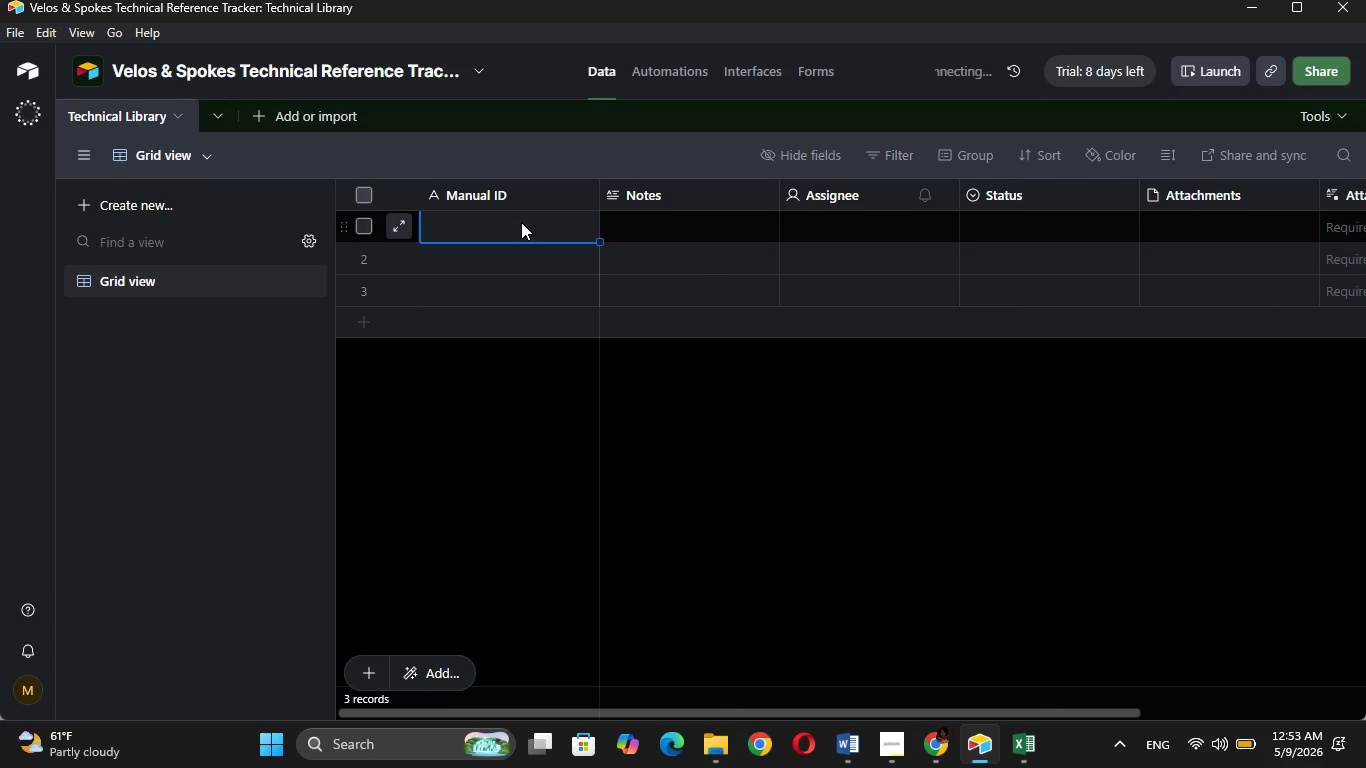 
key(Control+ControlLeft)
 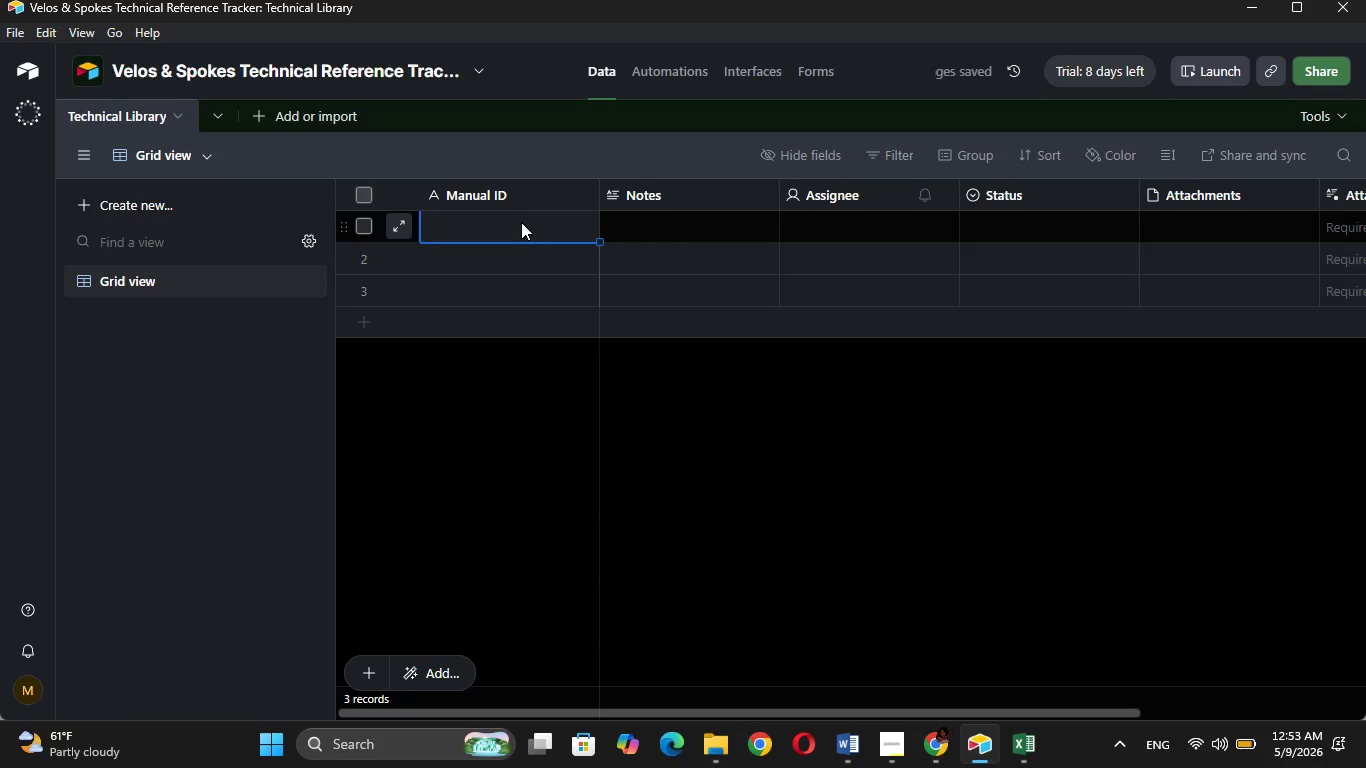 
key(Control+V)
 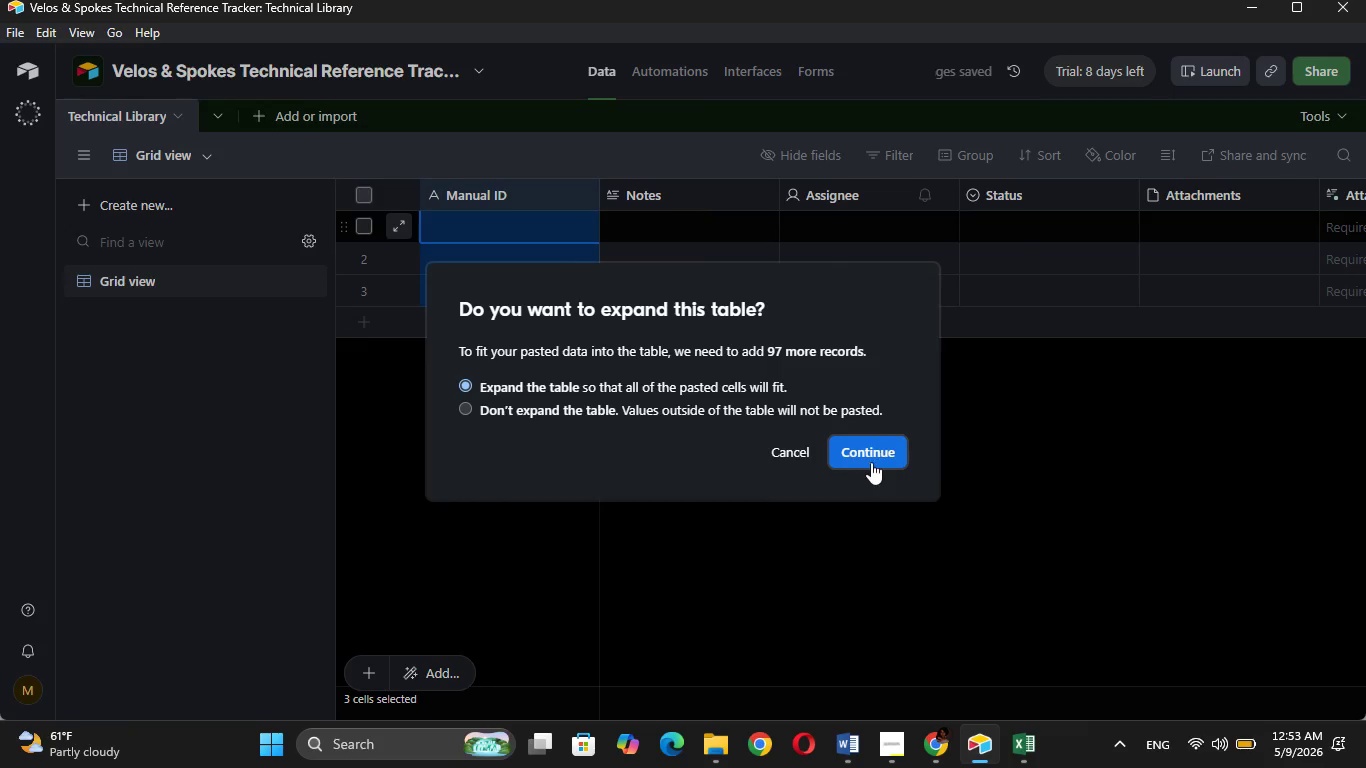 
left_click([875, 439])
 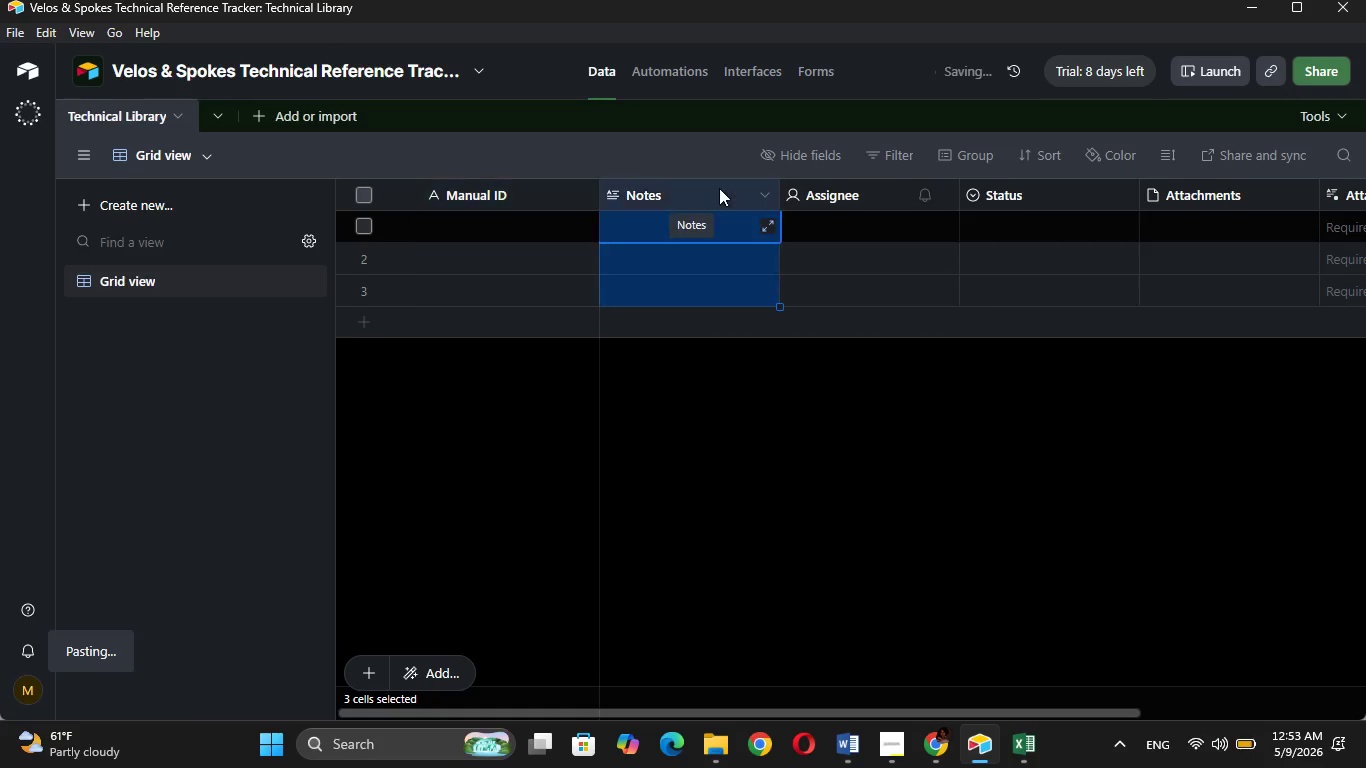 
key(Shift+ArrowRight)
 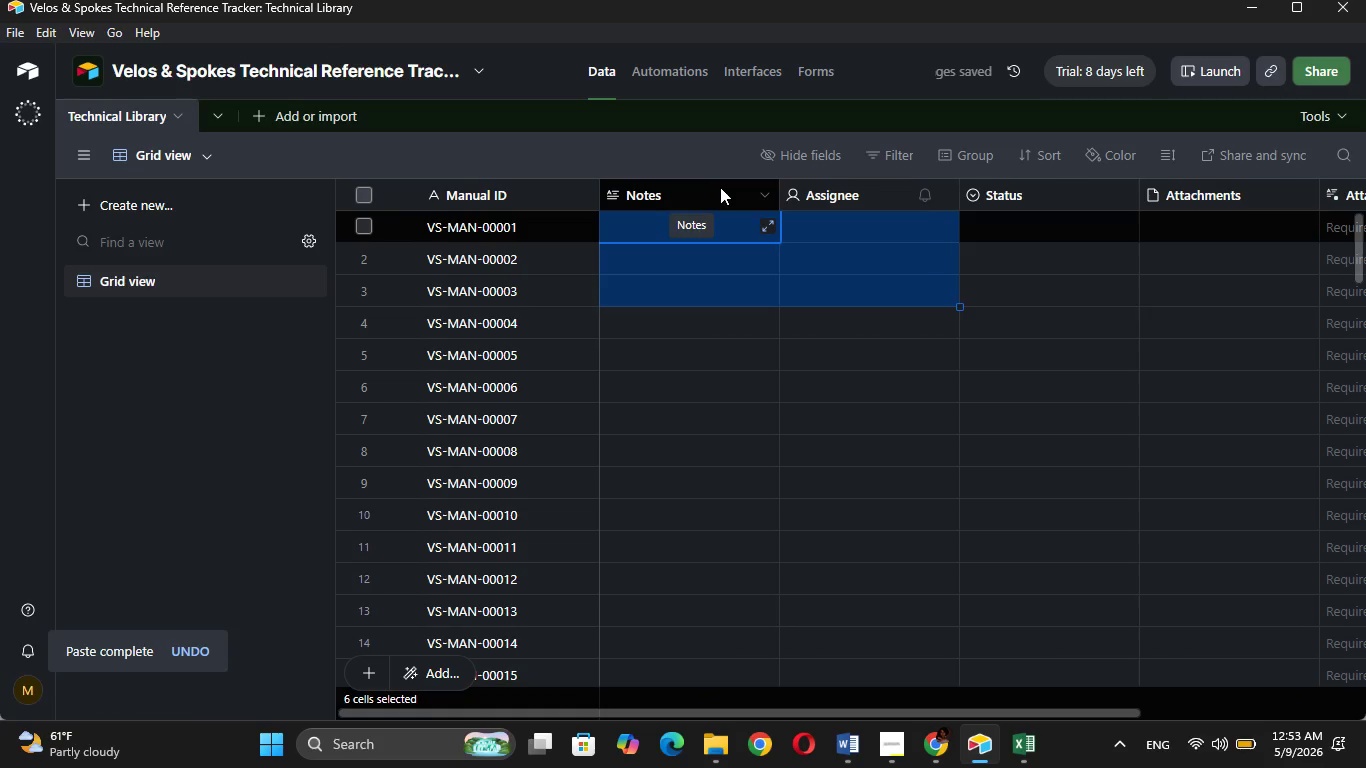 
key(Shift+ArrowRight)
 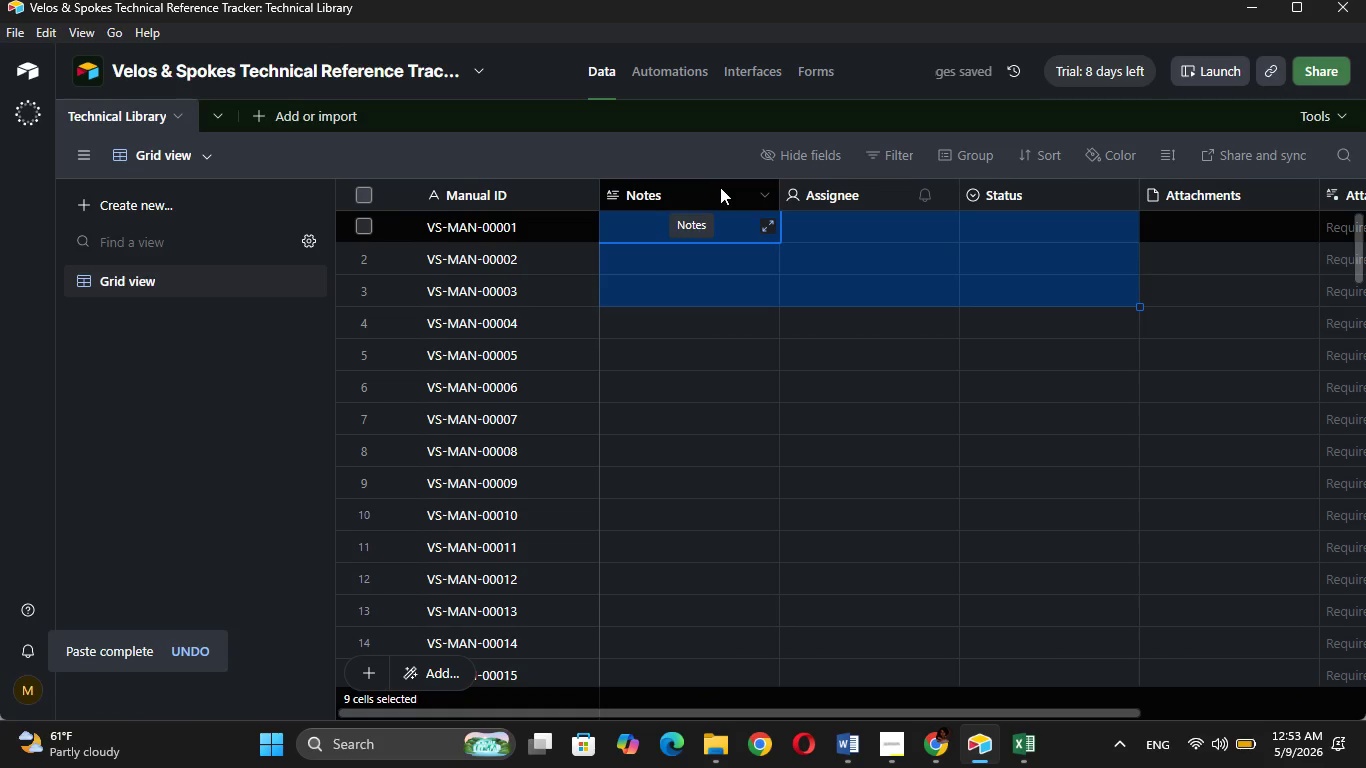 
key(Shift+ArrowRight)
 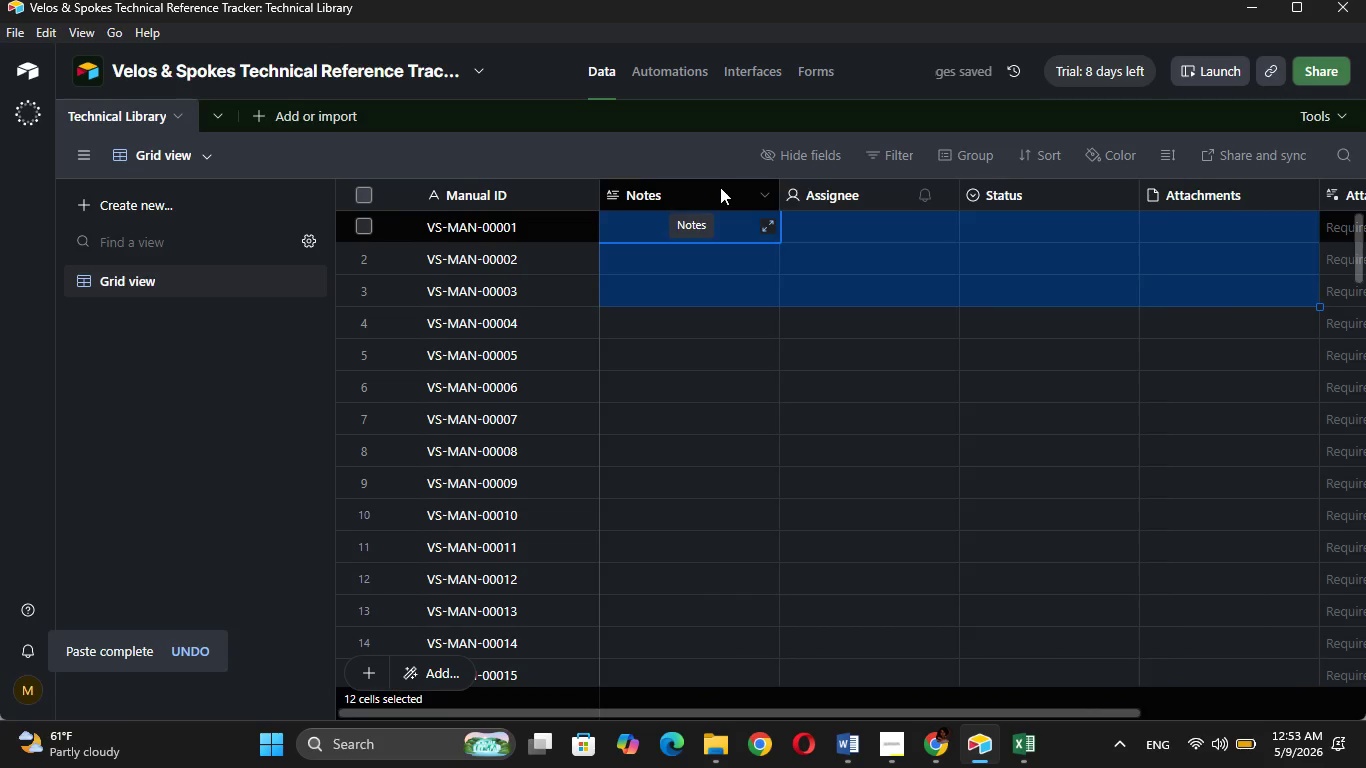 
key(Shift+ArrowRight)
 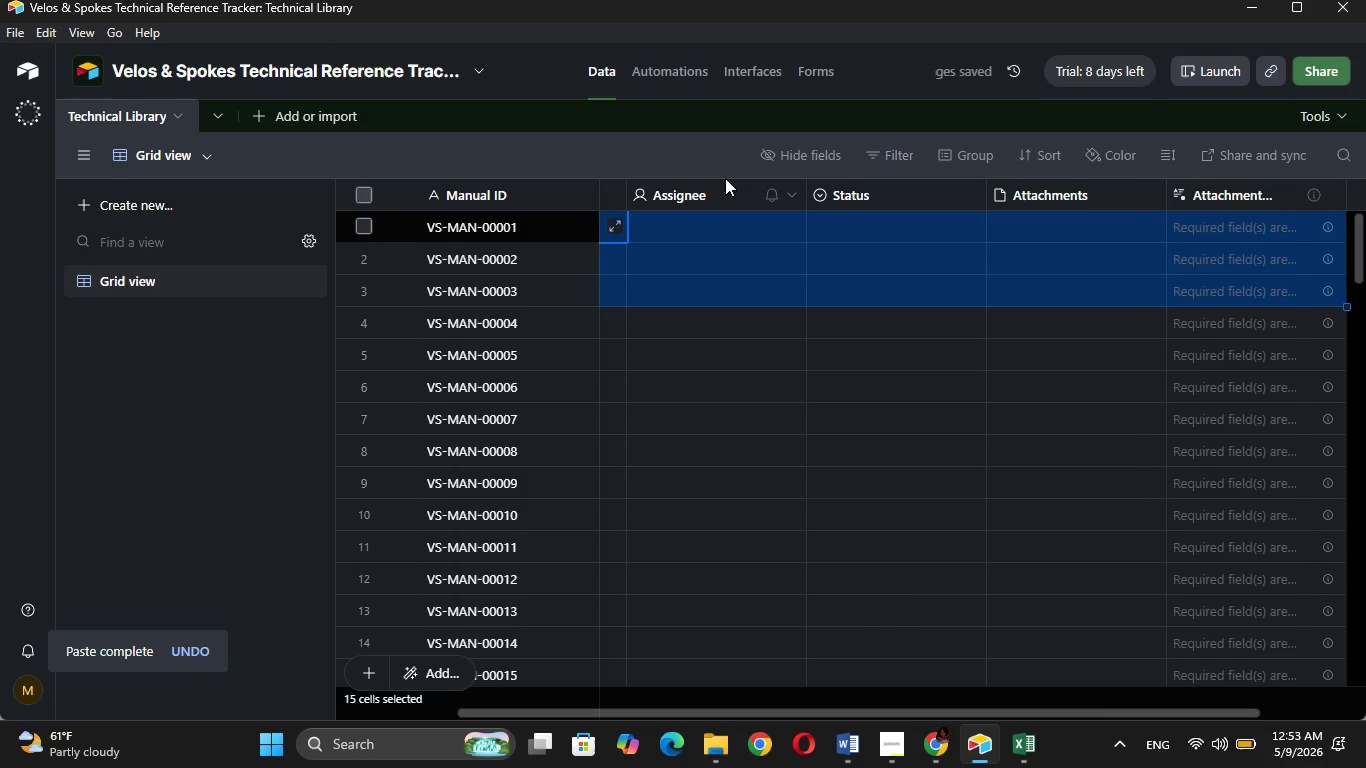 
hold_key(key=ArrowDown, duration=1.52)
 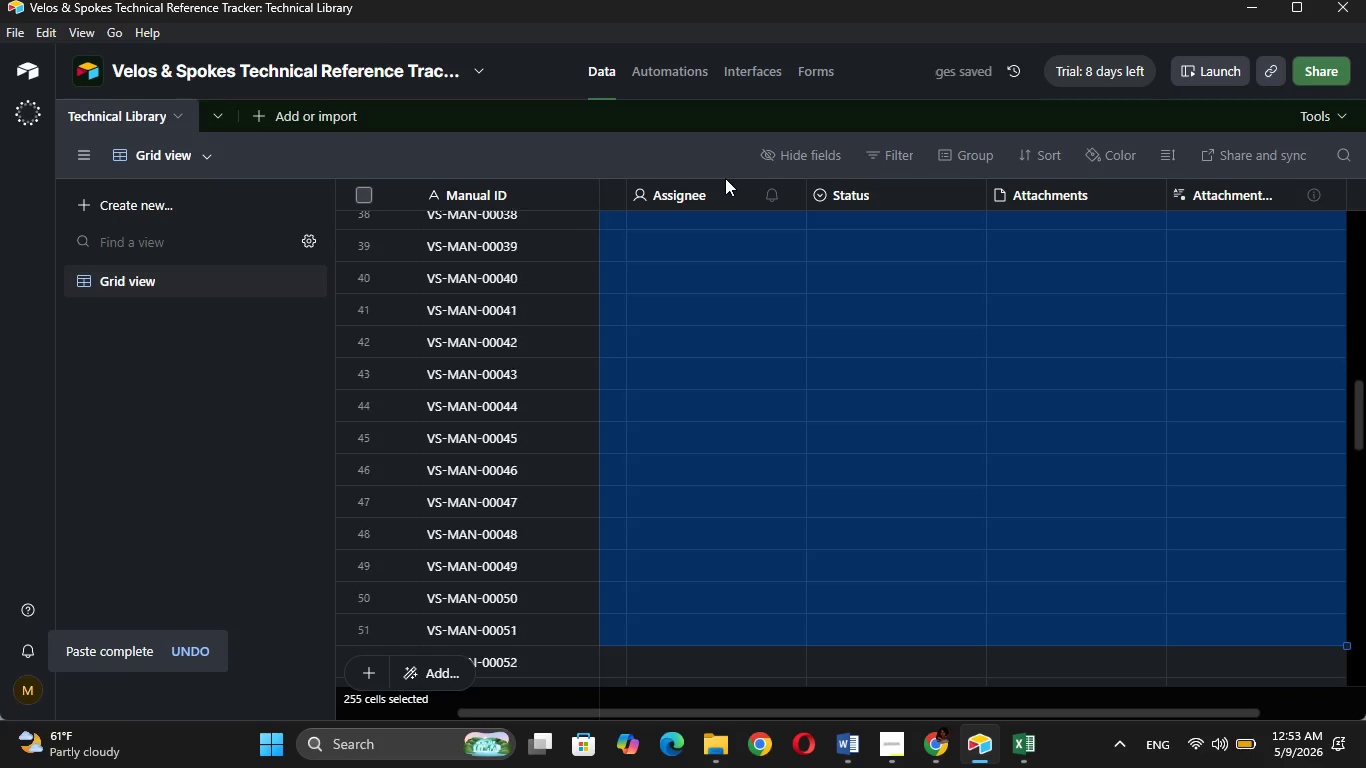 
hold_key(key=ArrowDown, duration=1.5)
 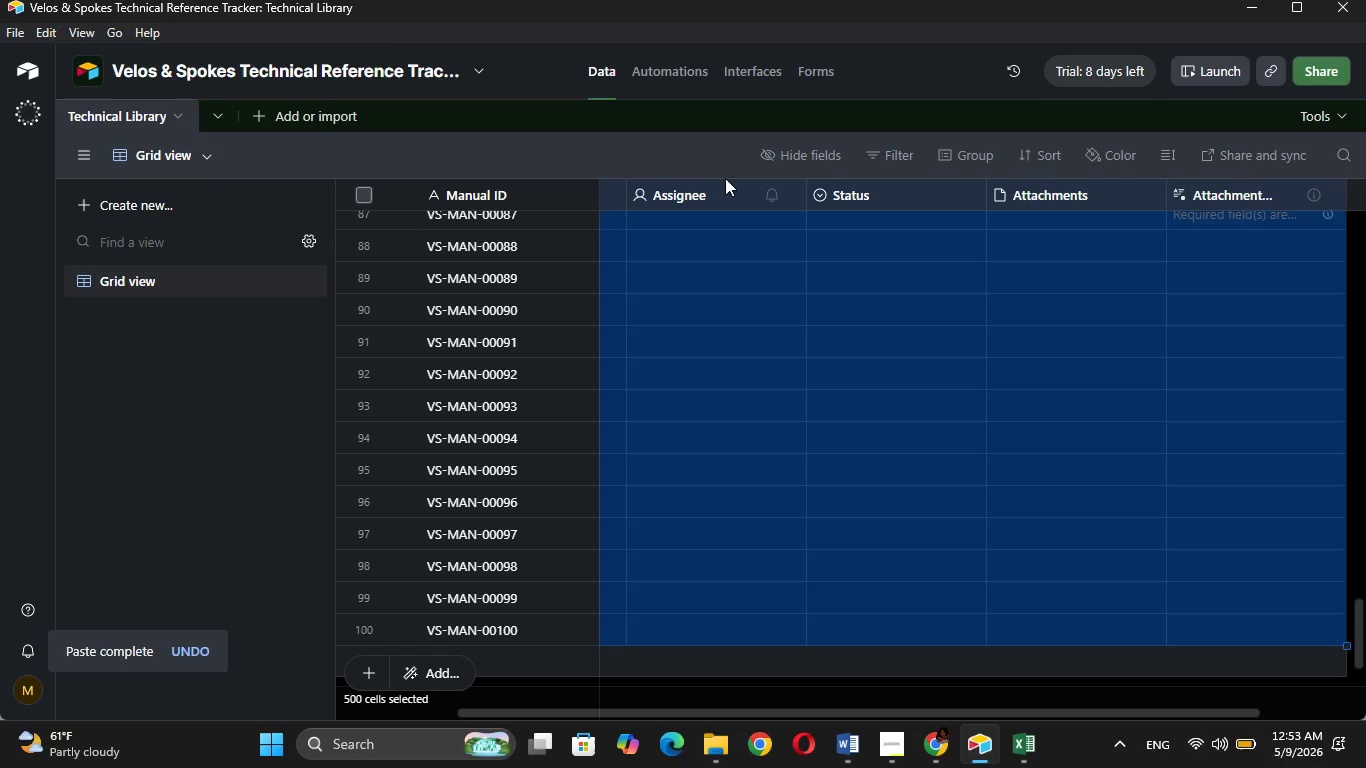 
hold_key(key=ArrowDown, duration=0.92)
 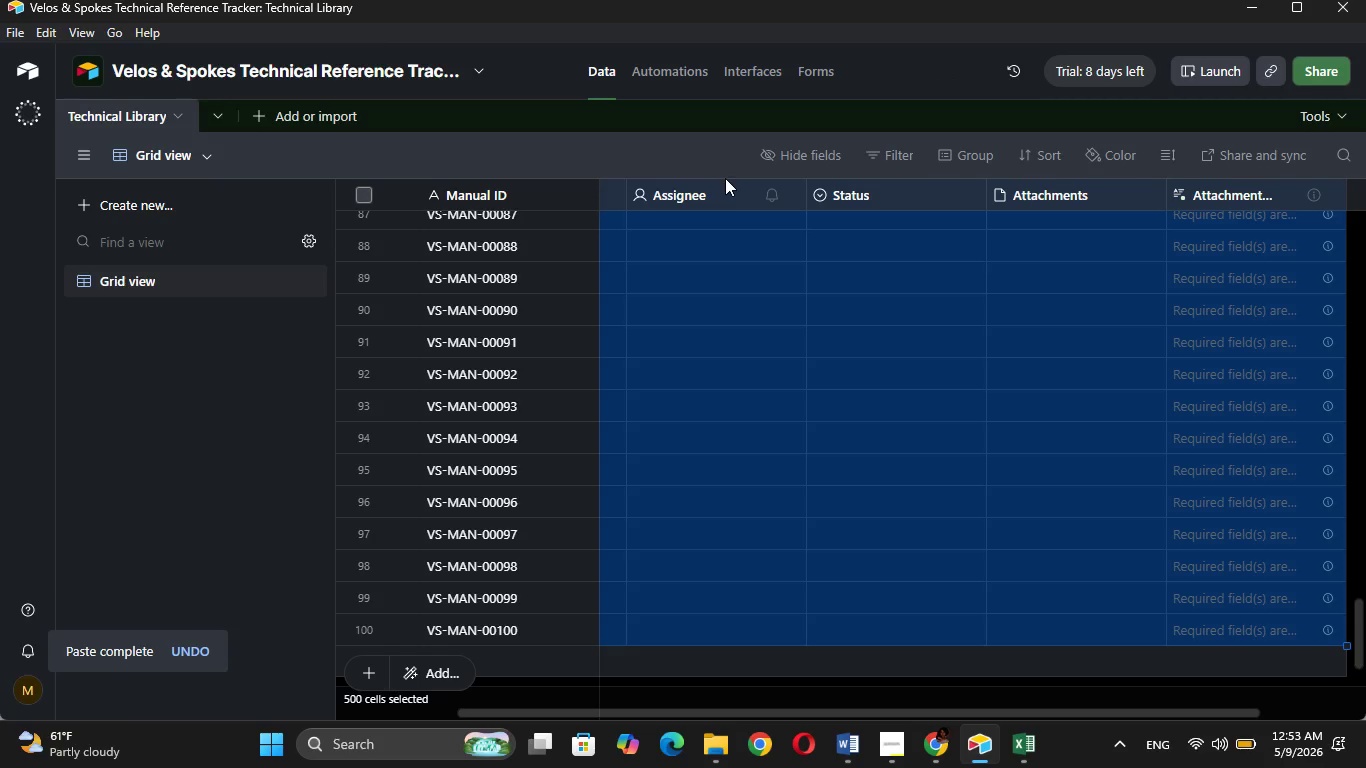 
right_click([725, 178])
 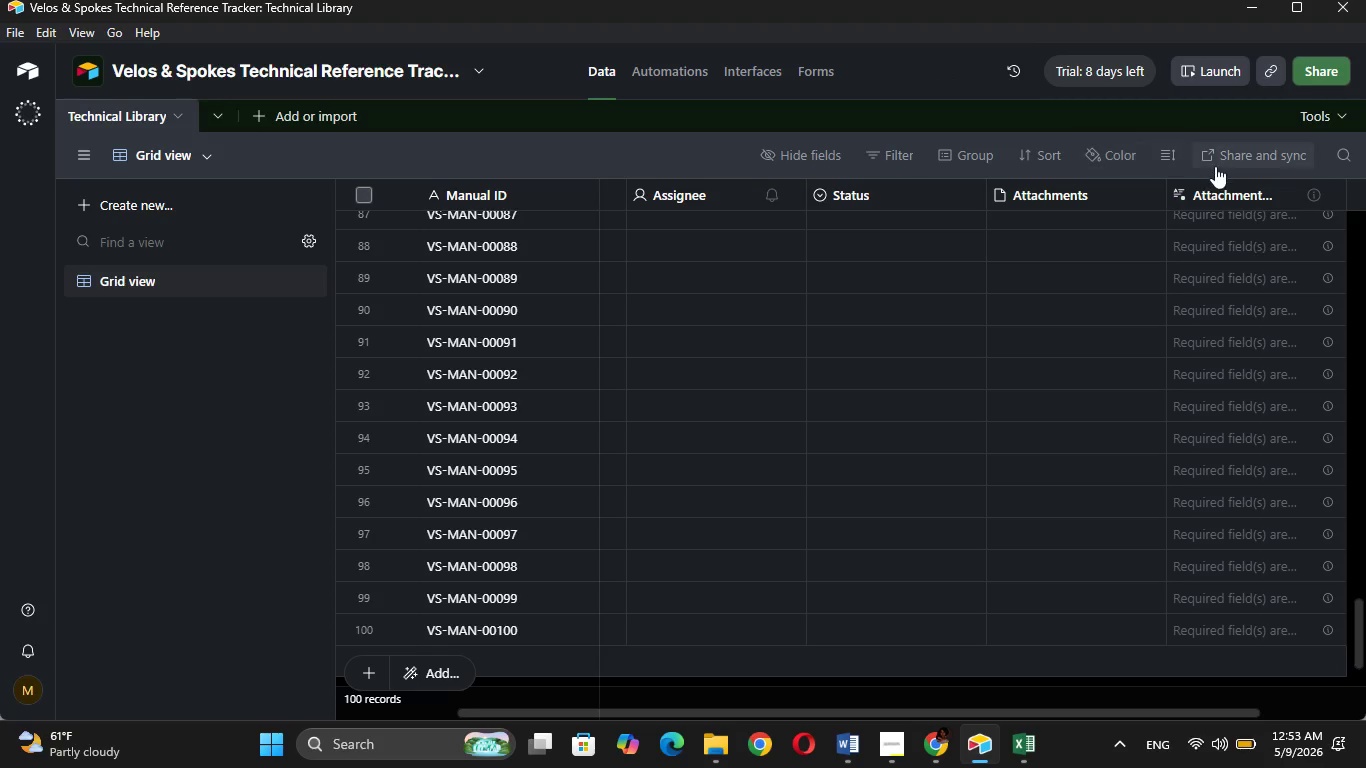 
left_click([1223, 182])
 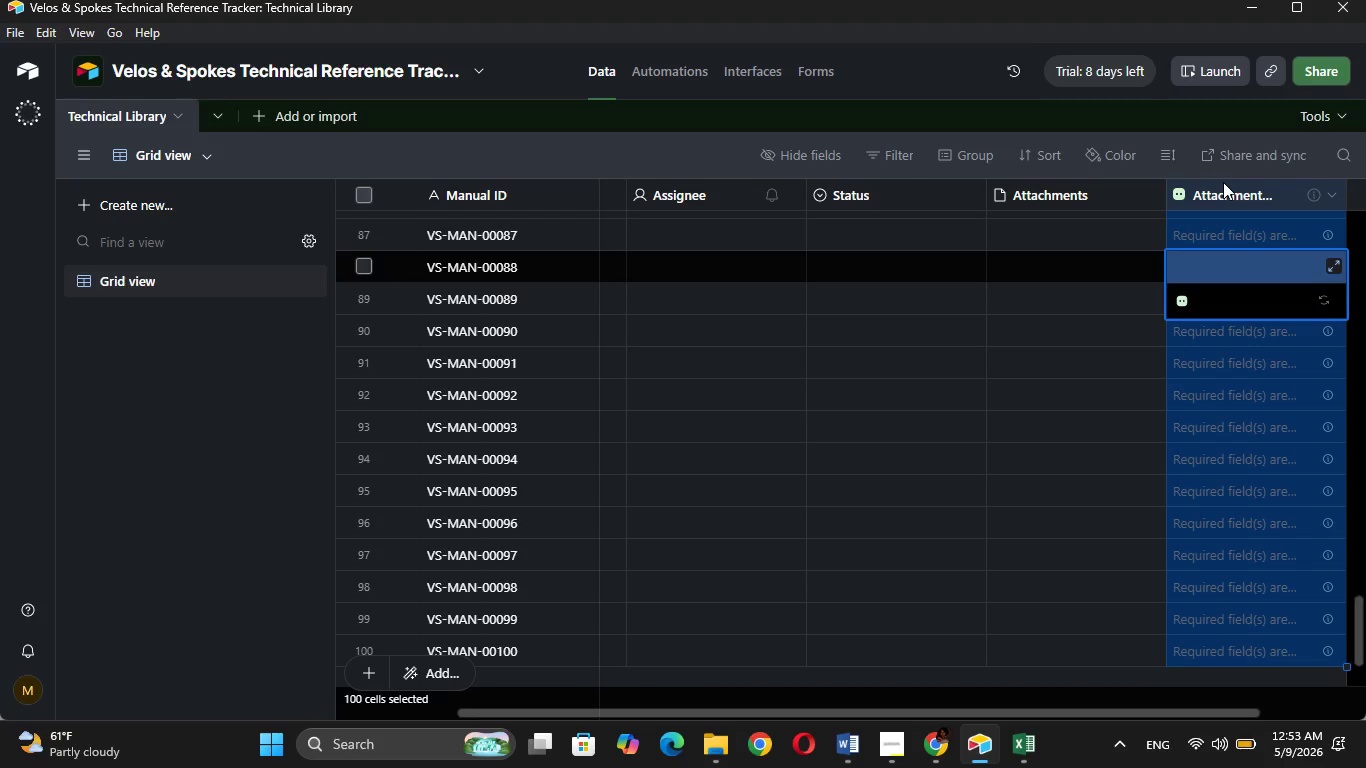 
key(Shift+ArrowLeft)
 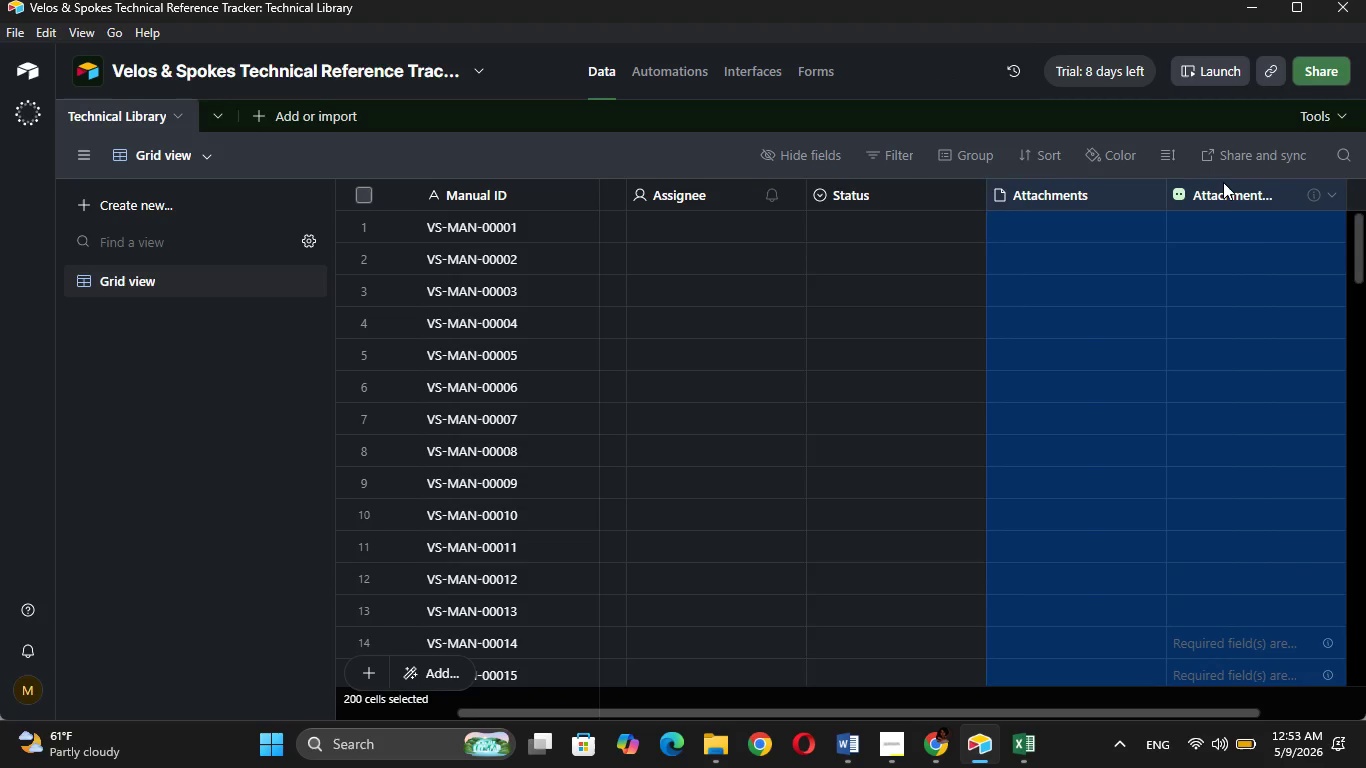 
key(Shift+ArrowLeft)
 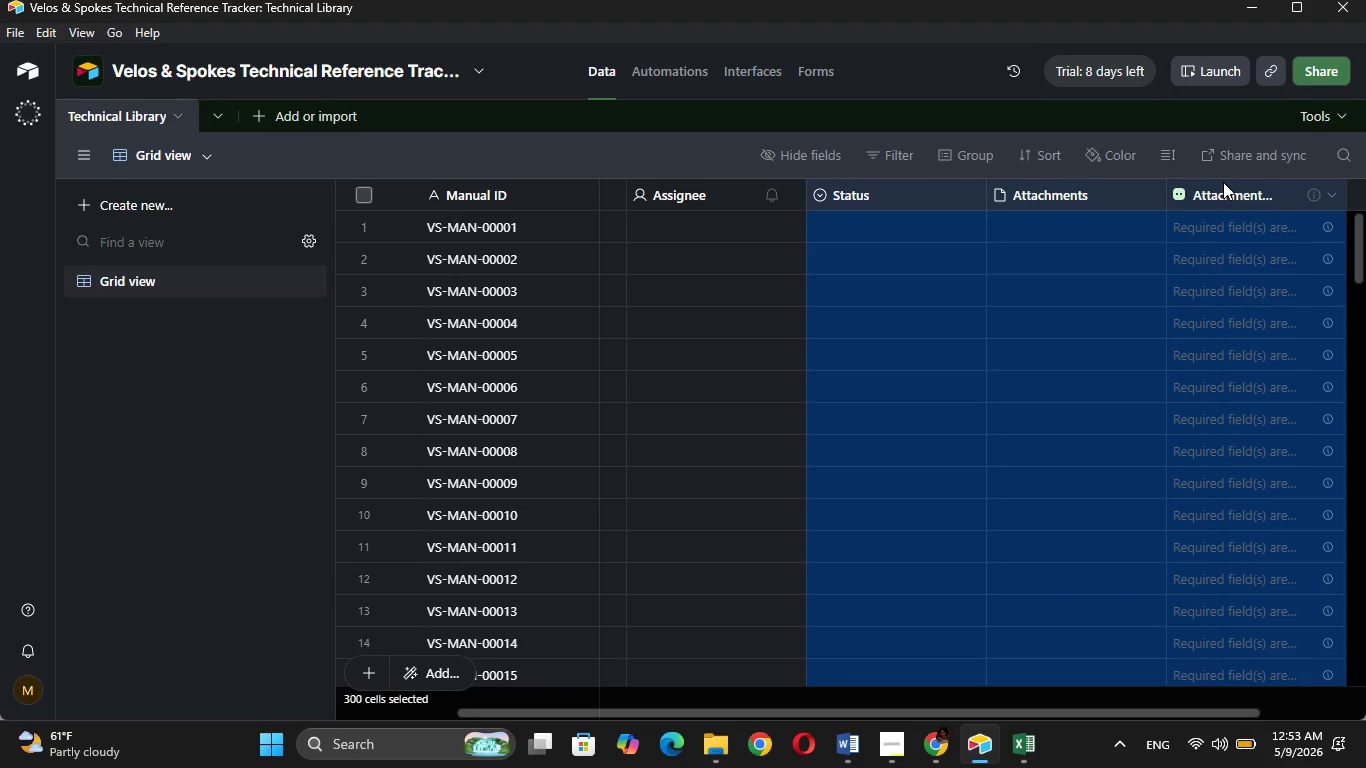 
key(Shift+ArrowLeft)
 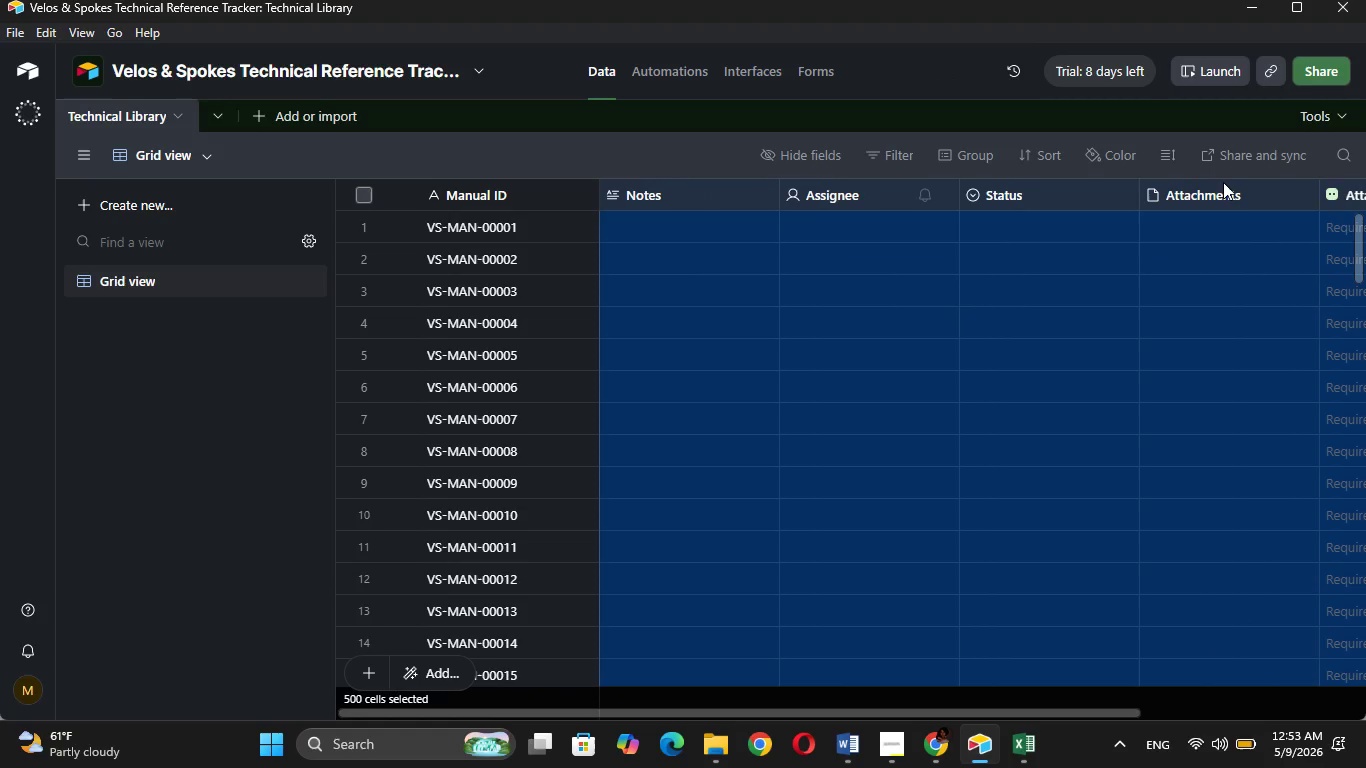 
key(Shift+ArrowLeft)
 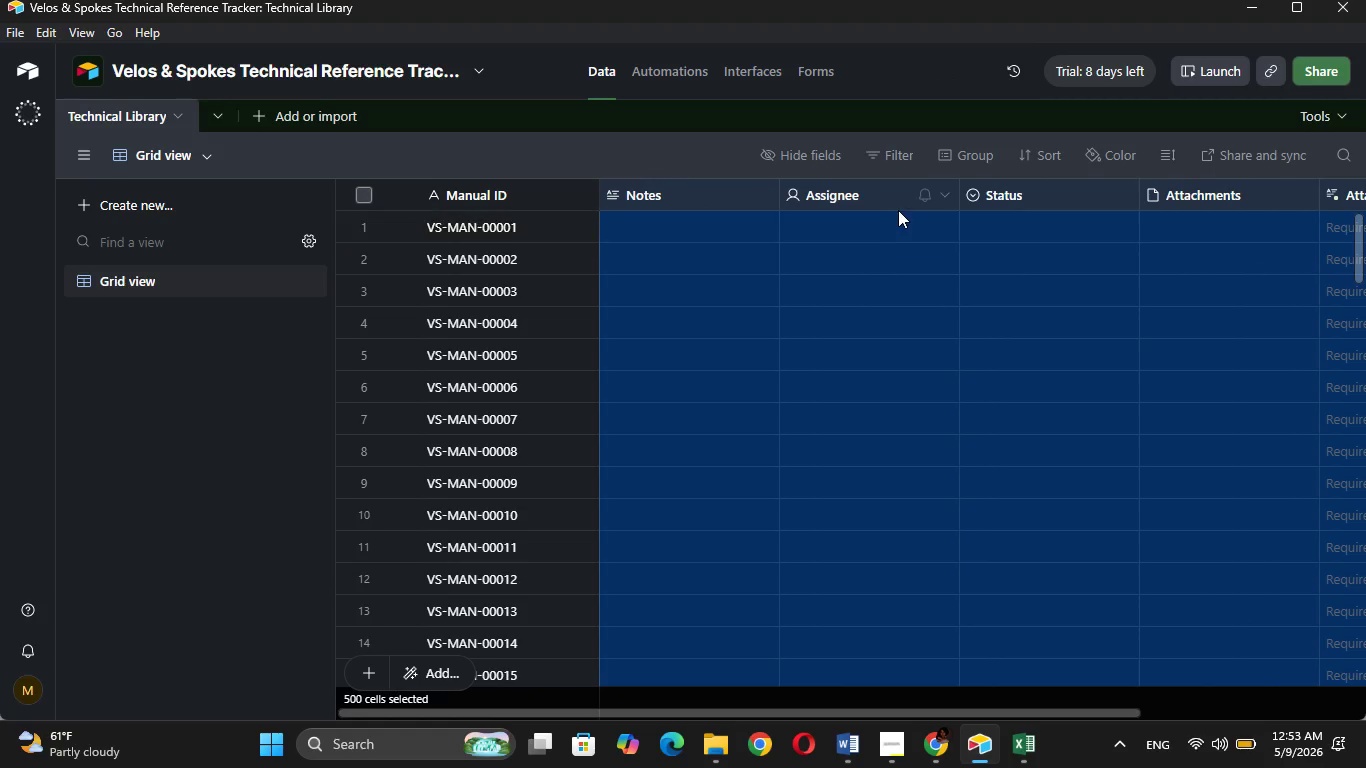 
right_click([902, 203])
 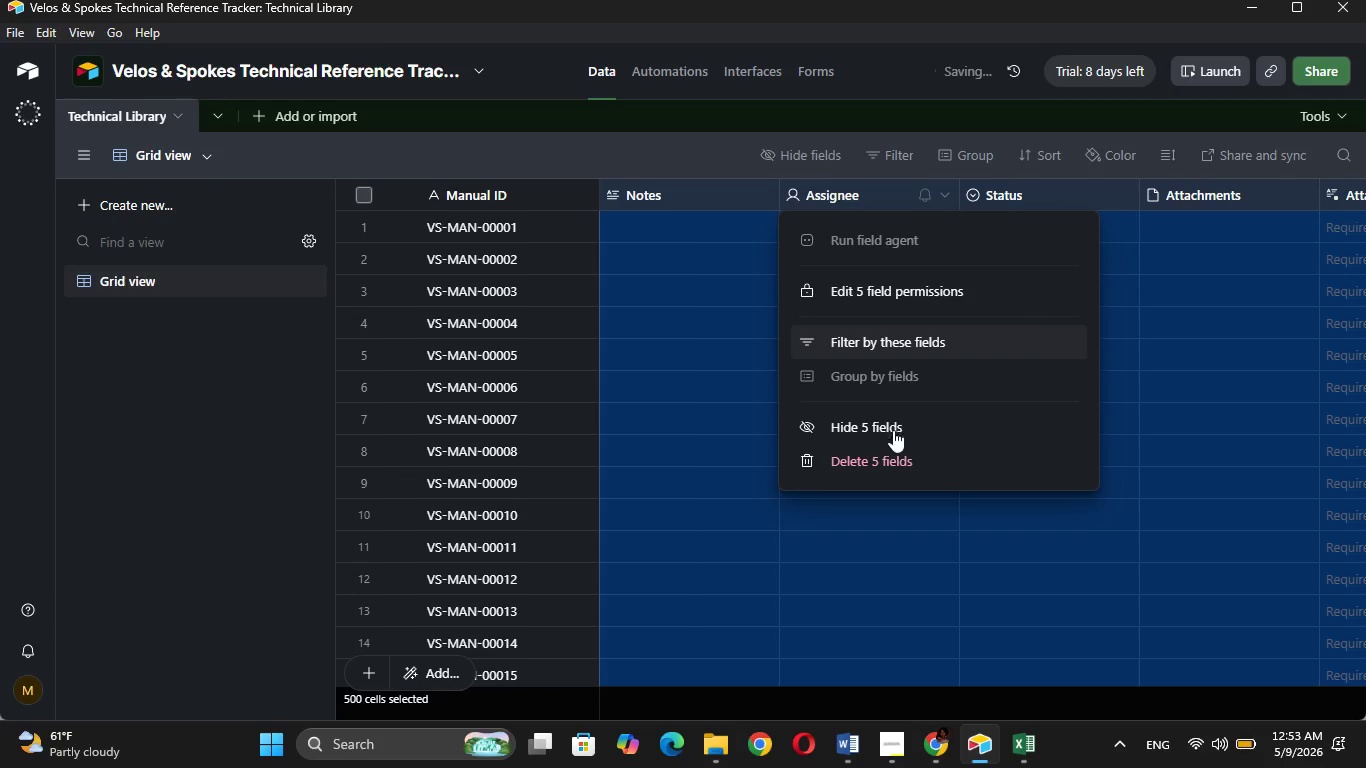 
left_click([901, 456])
 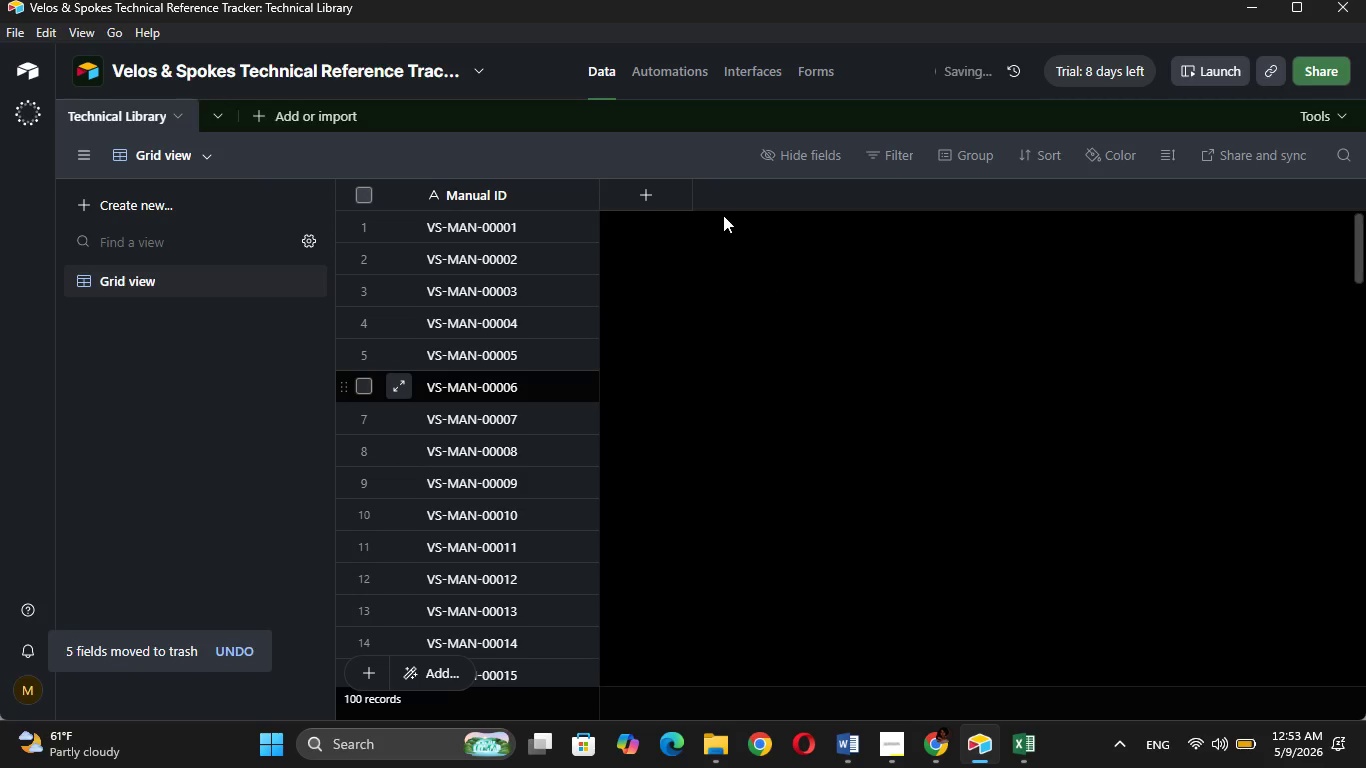 
left_click([677, 184])
 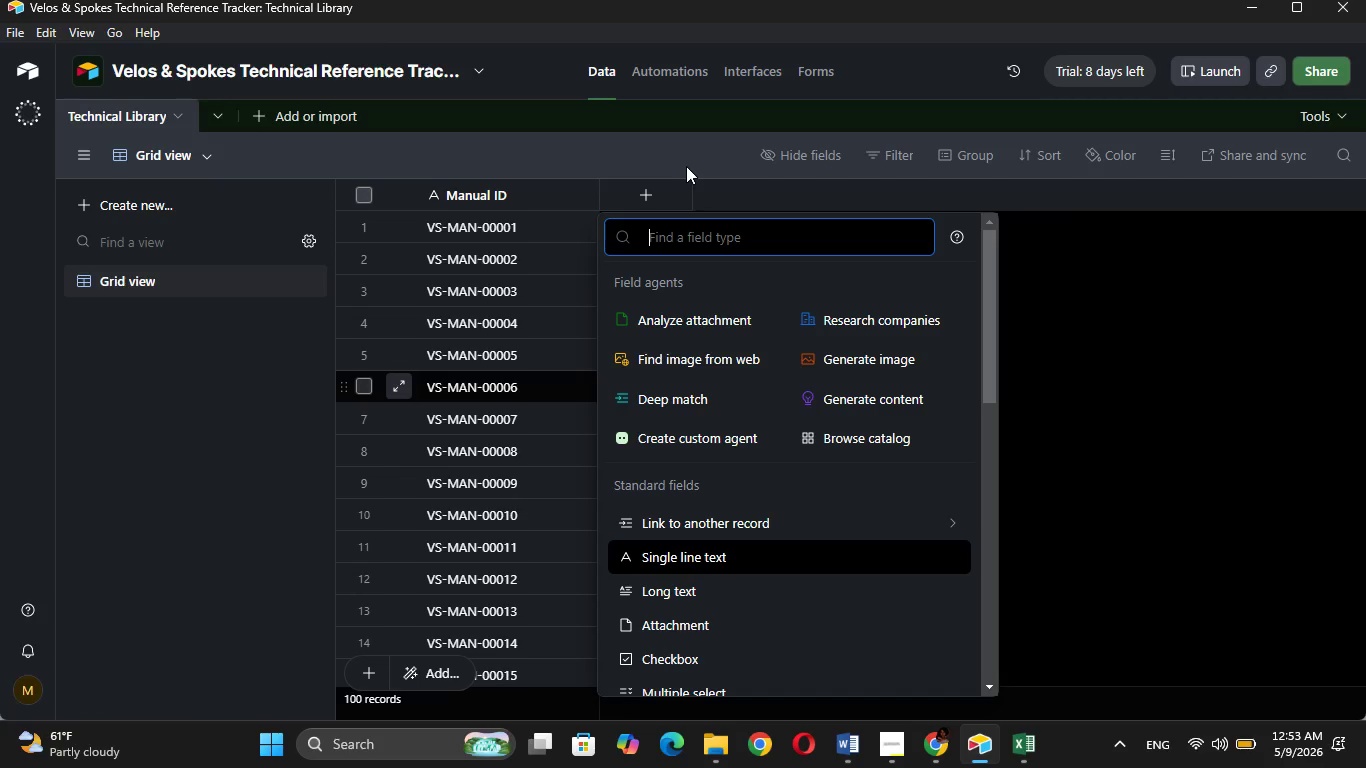 
wait(15.91)
 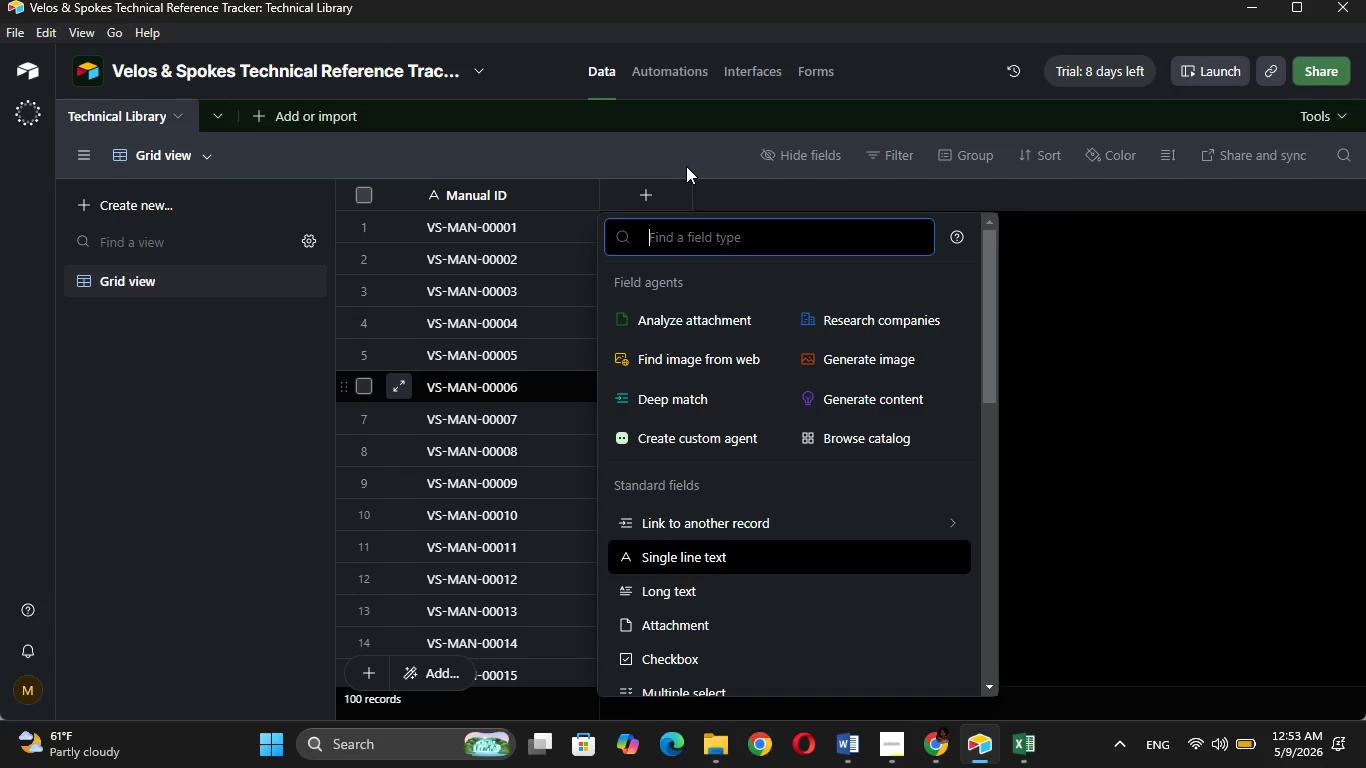 
left_click([1030, 688])
 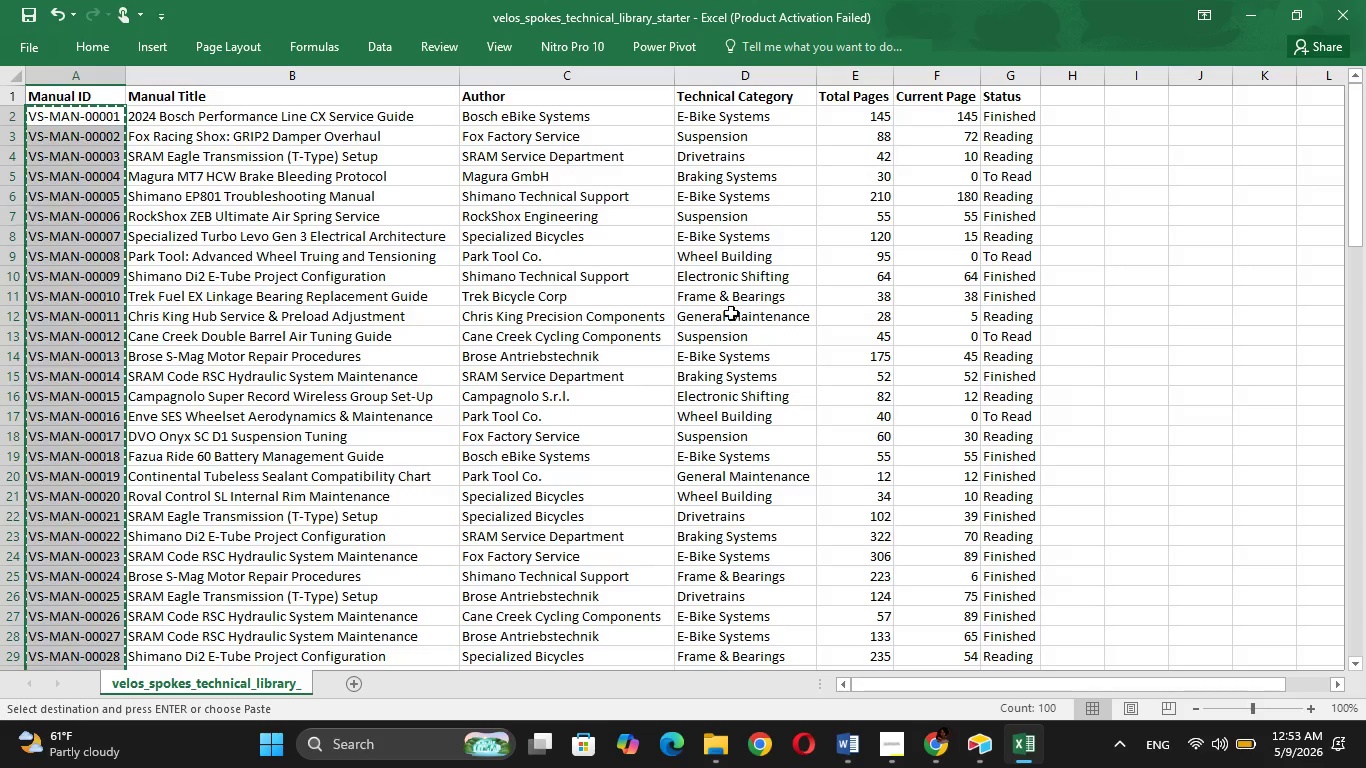 
wait(13.83)
 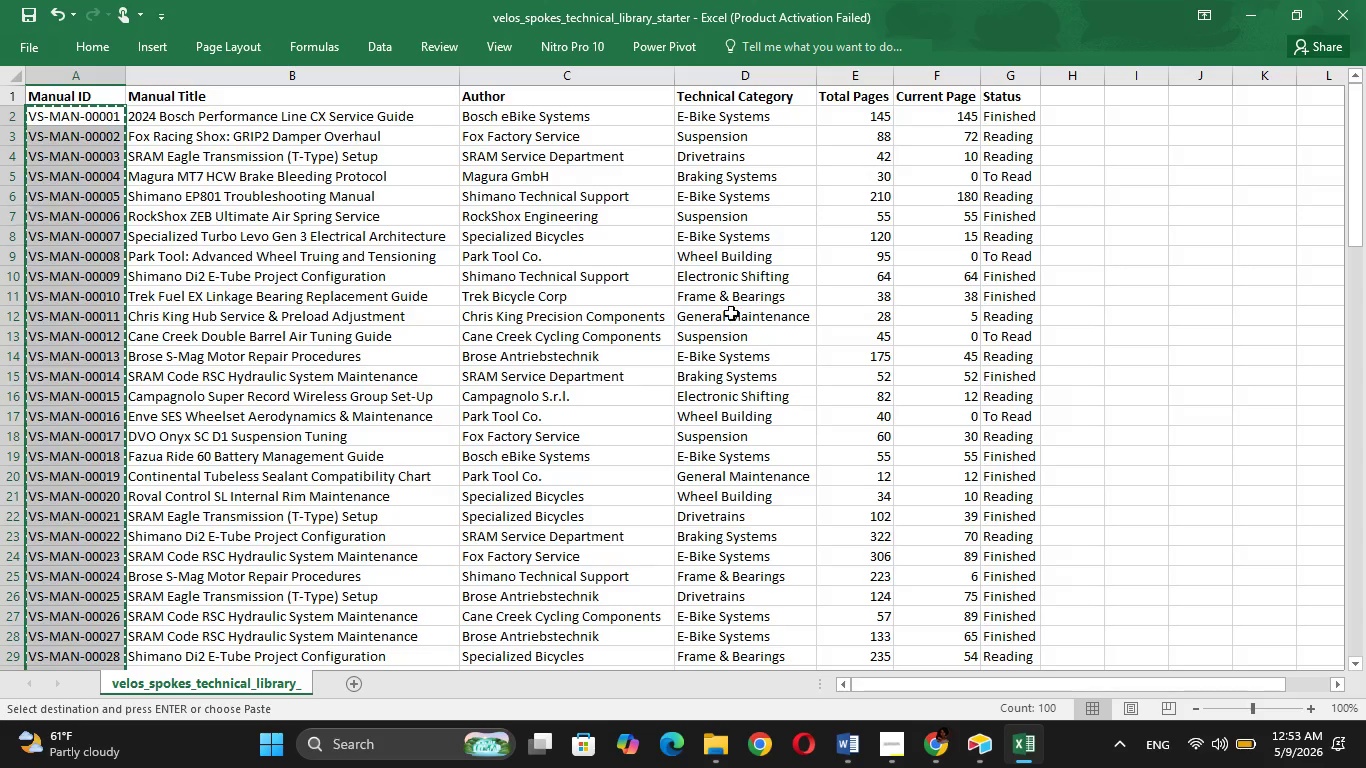 
left_click([1241, 12])
 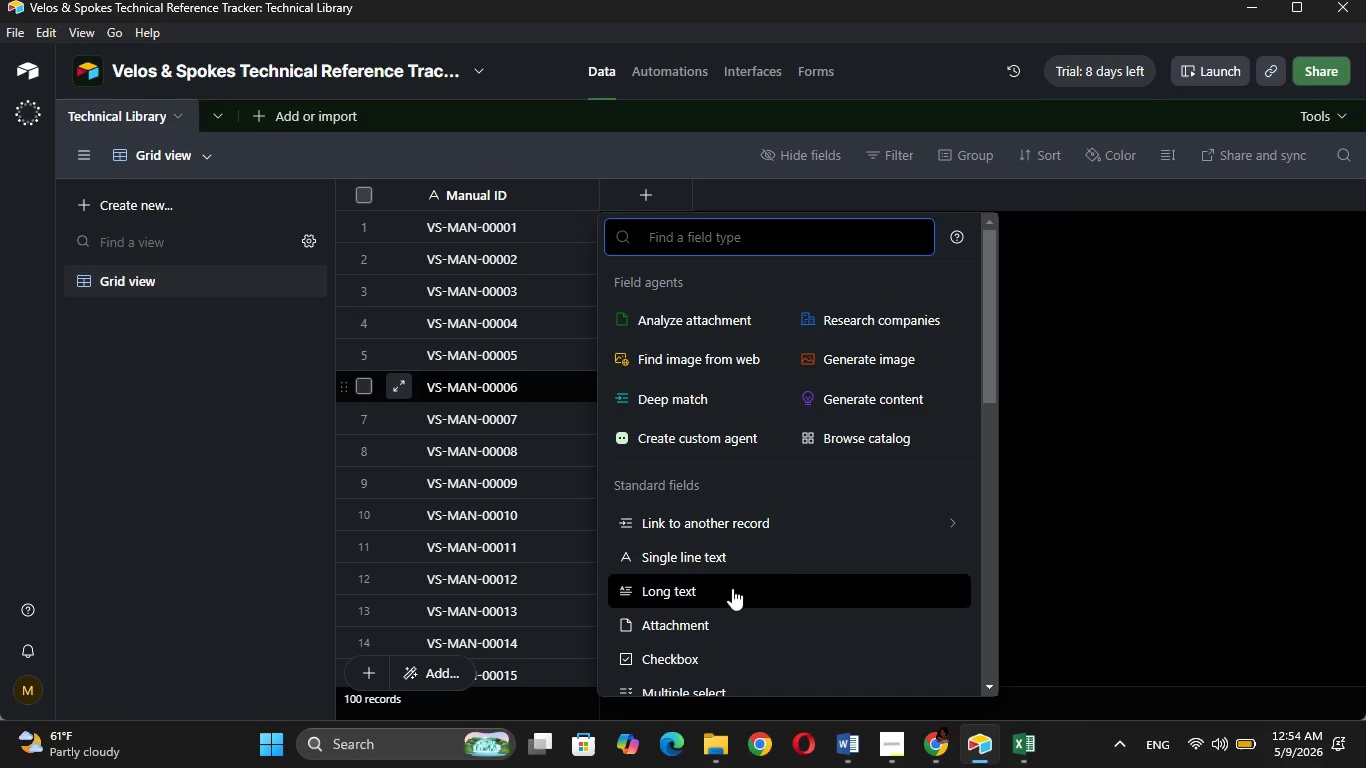 
left_click([739, 550])
 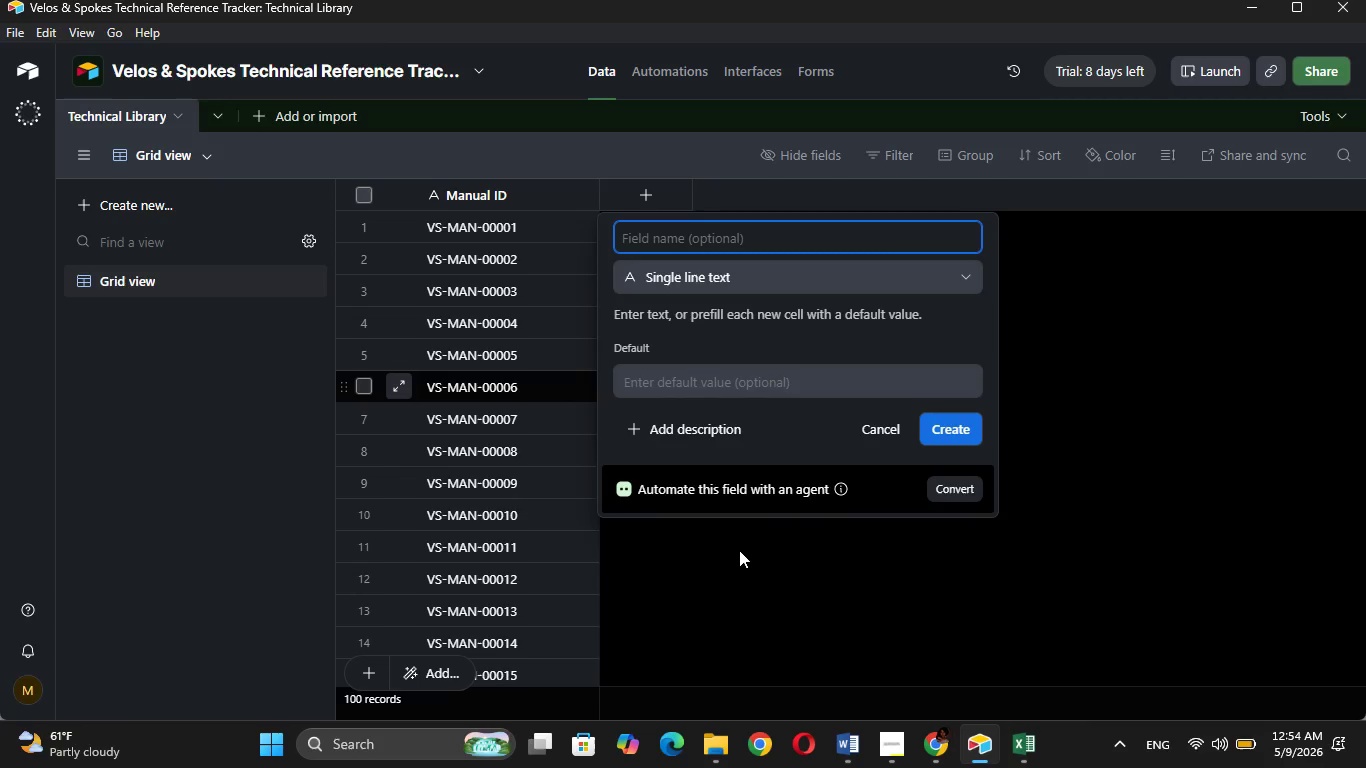 
type(Manual Title)
 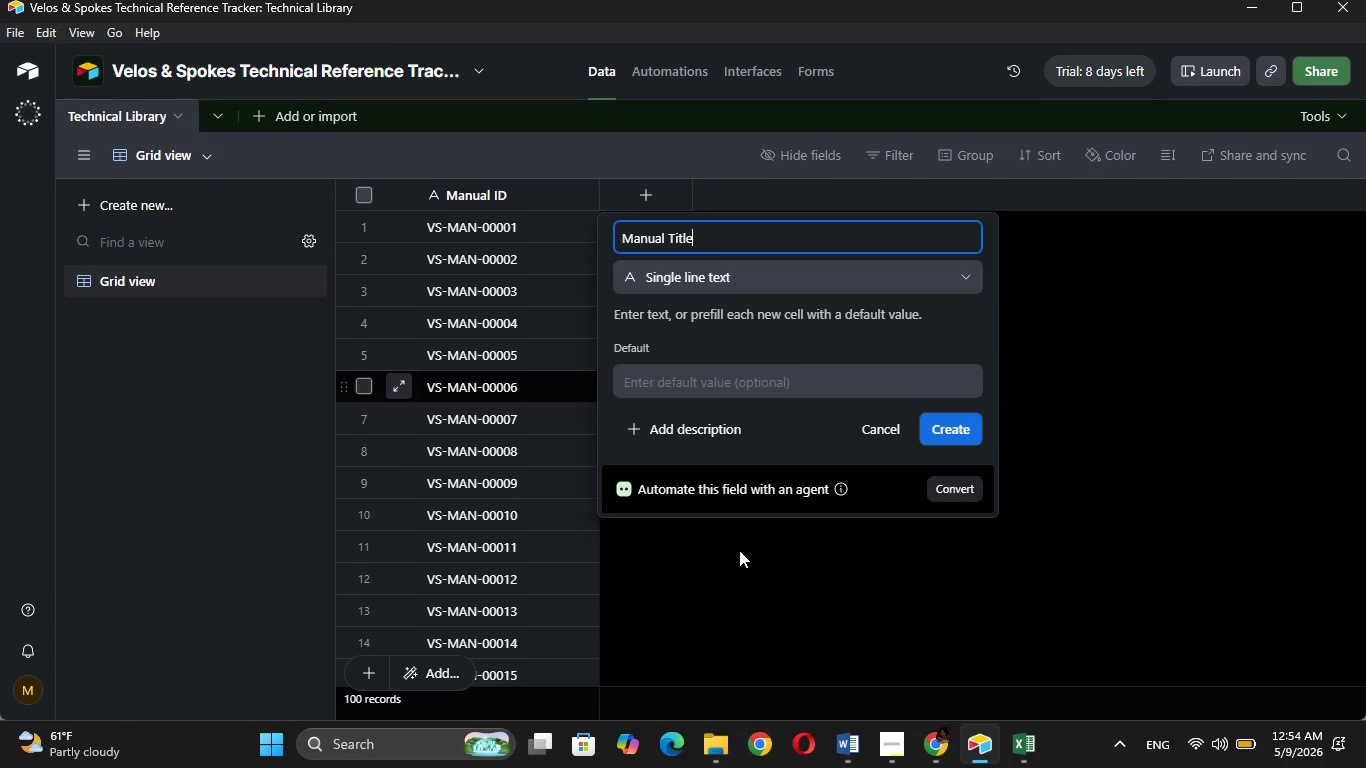 
wait(5.69)
 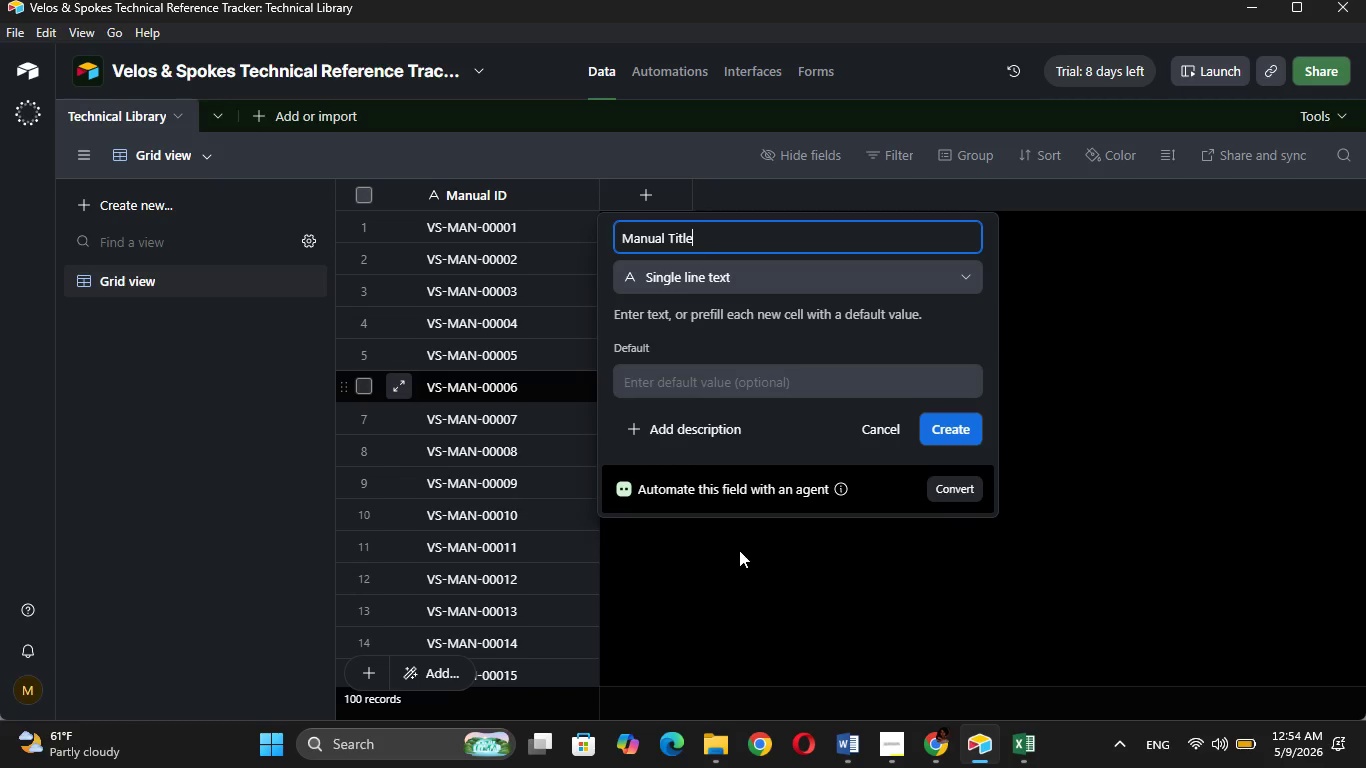 
left_click([947, 427])
 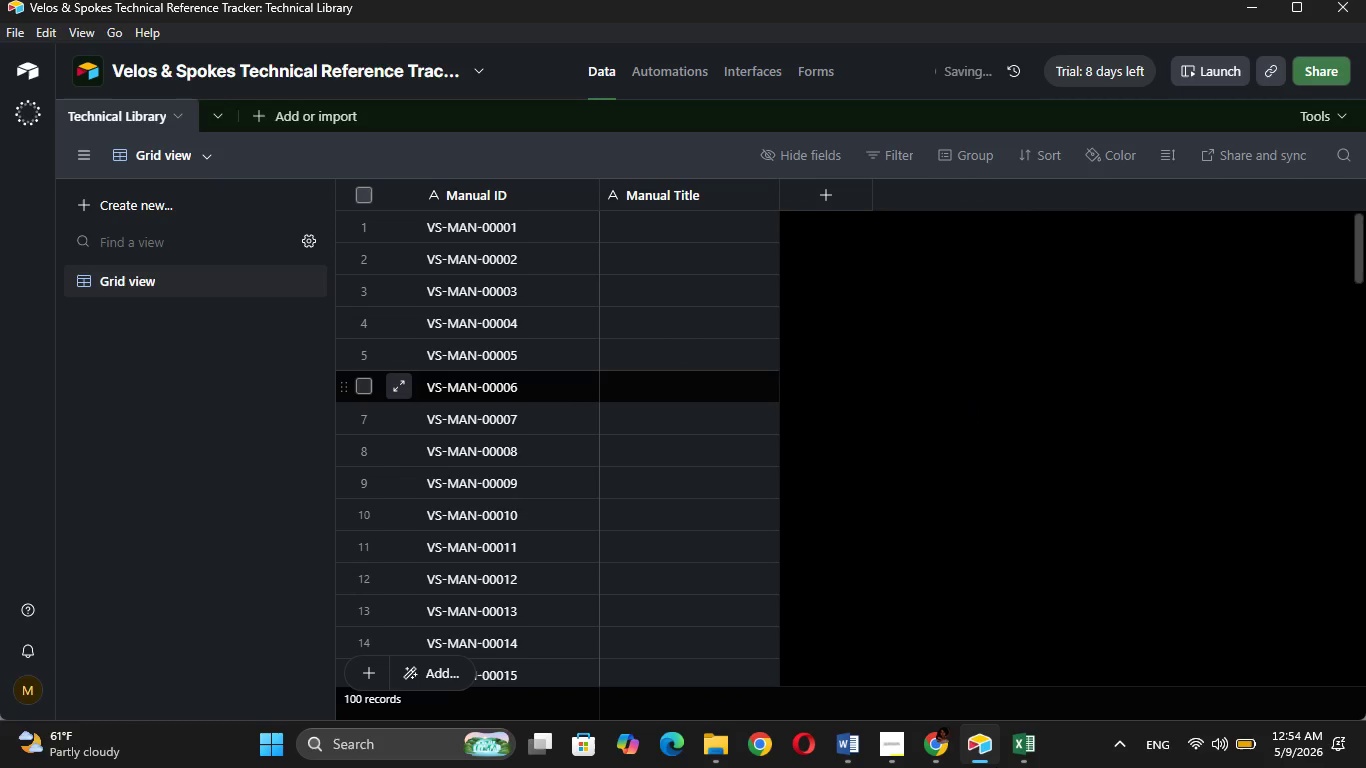 
mouse_move([1366, 763])
 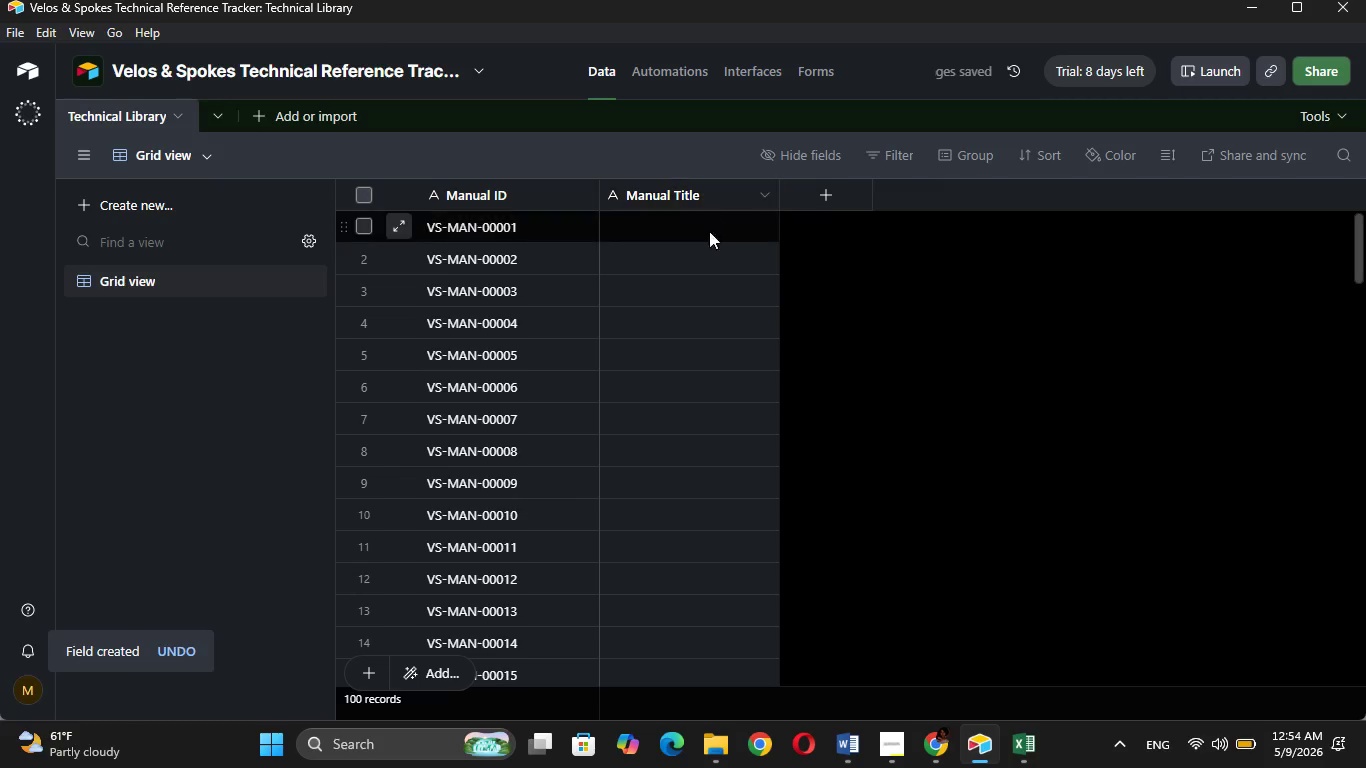 
left_click_drag(start_coordinate=[715, 221], to_coordinate=[717, 229])
 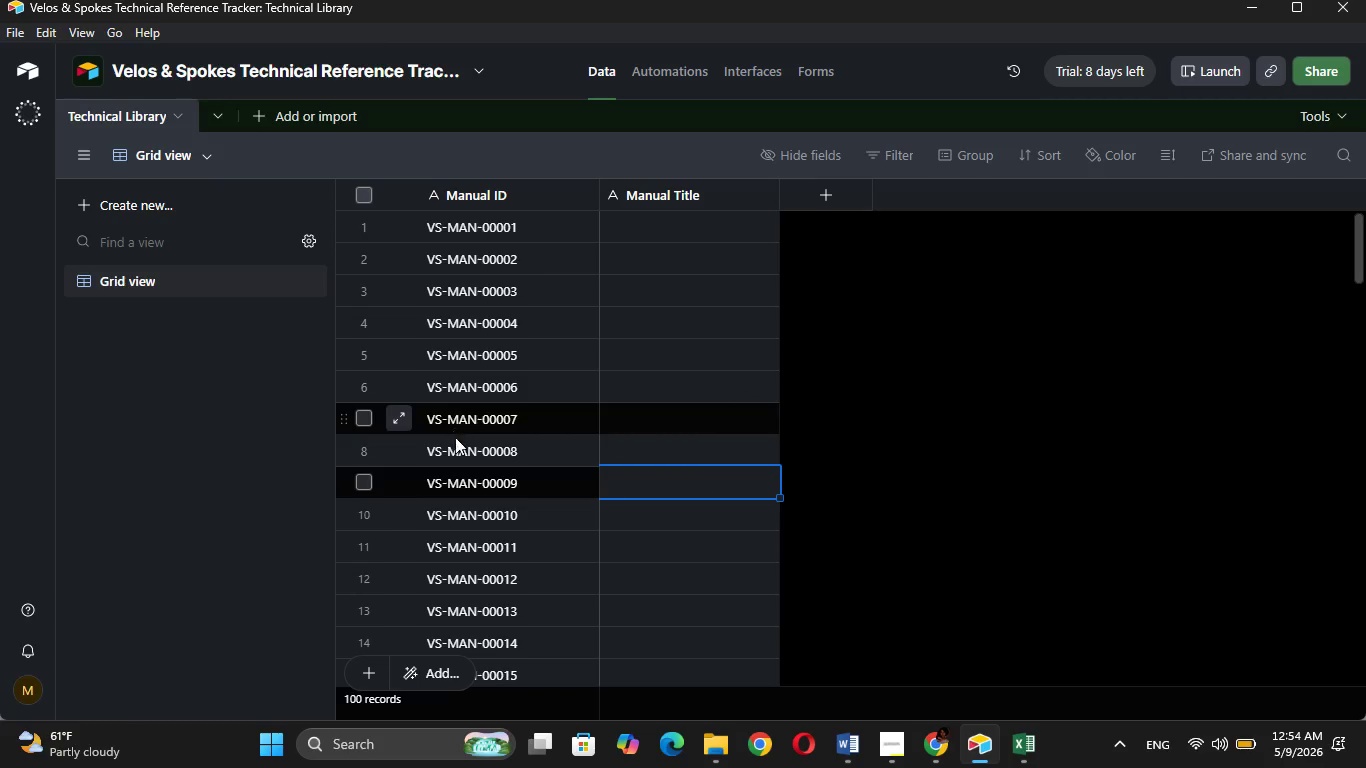 
wait(17.95)
 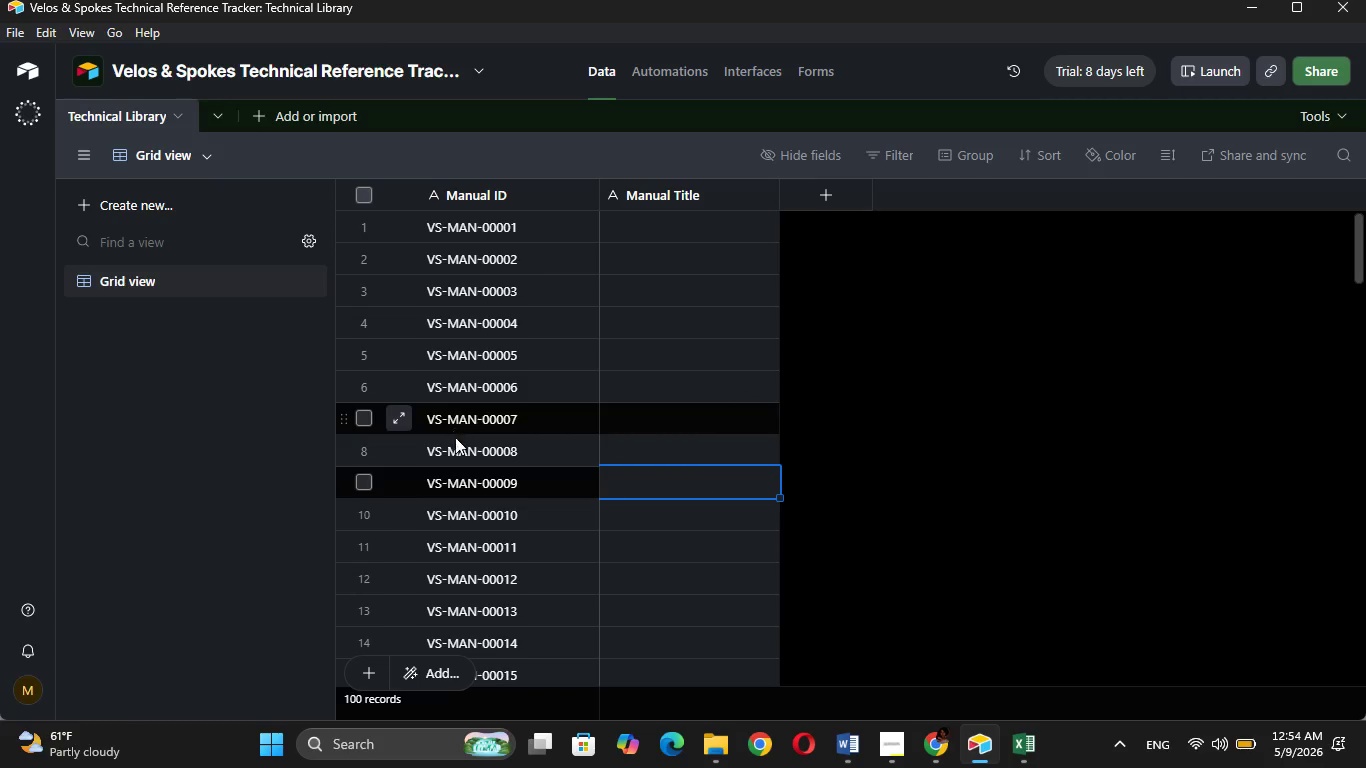 
left_click_drag(start_coordinate=[639, 403], to_coordinate=[643, 409])
 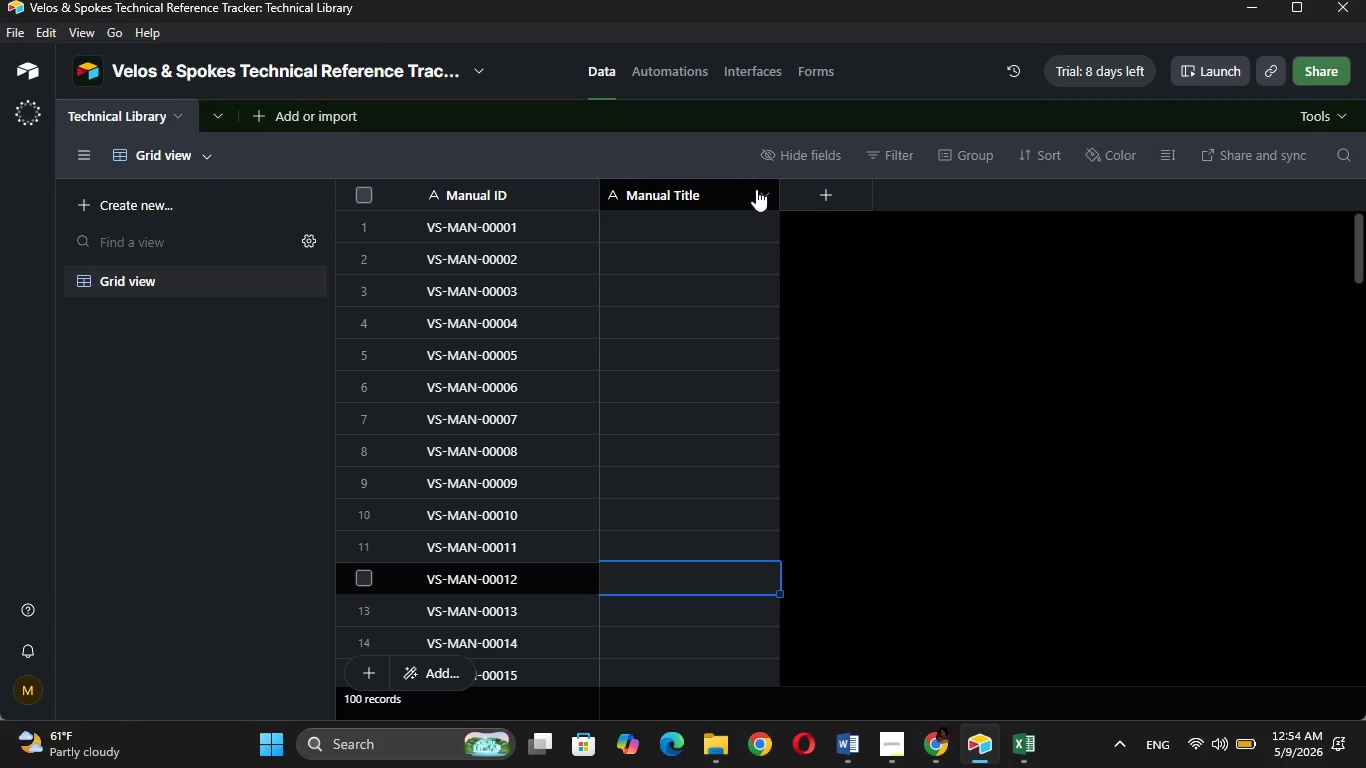 
wait(17.76)
 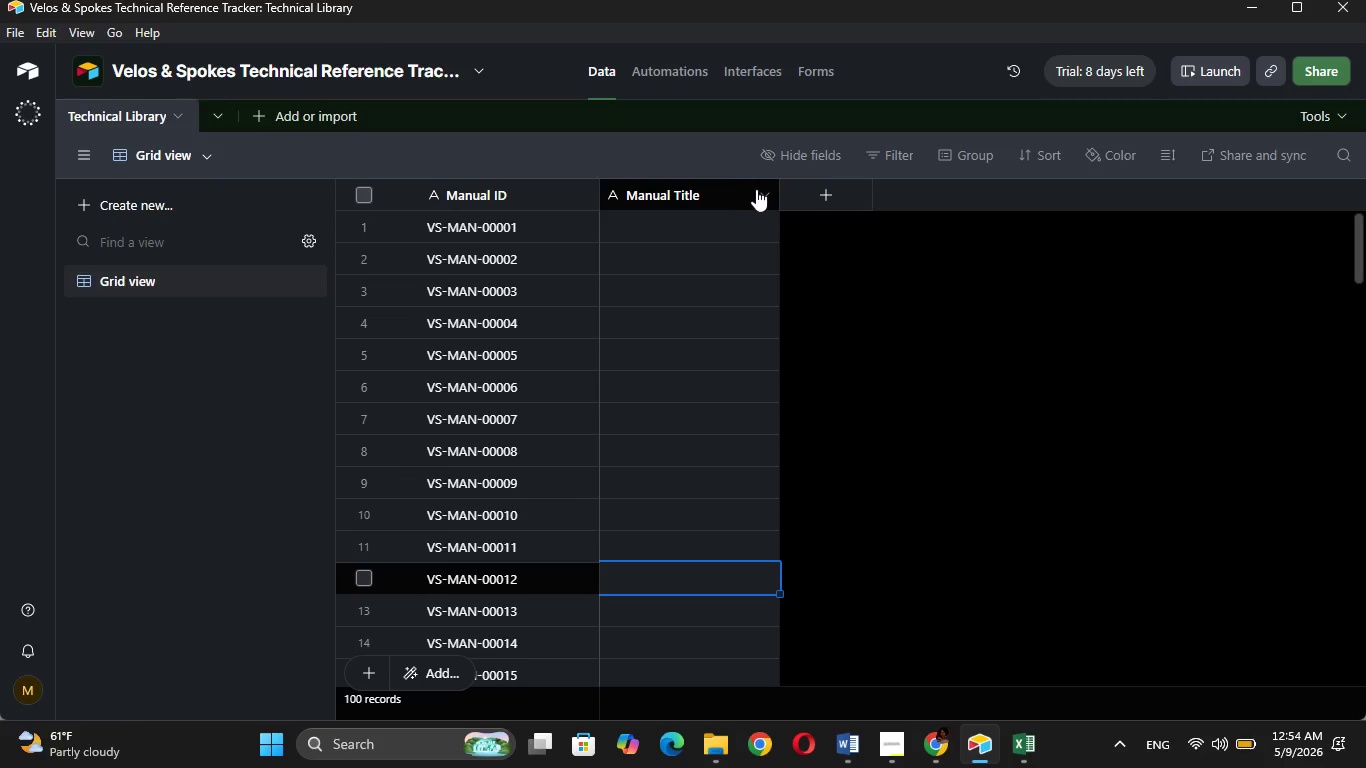 
left_click_drag(start_coordinate=[1012, 758], to_coordinate=[1016, 763])
 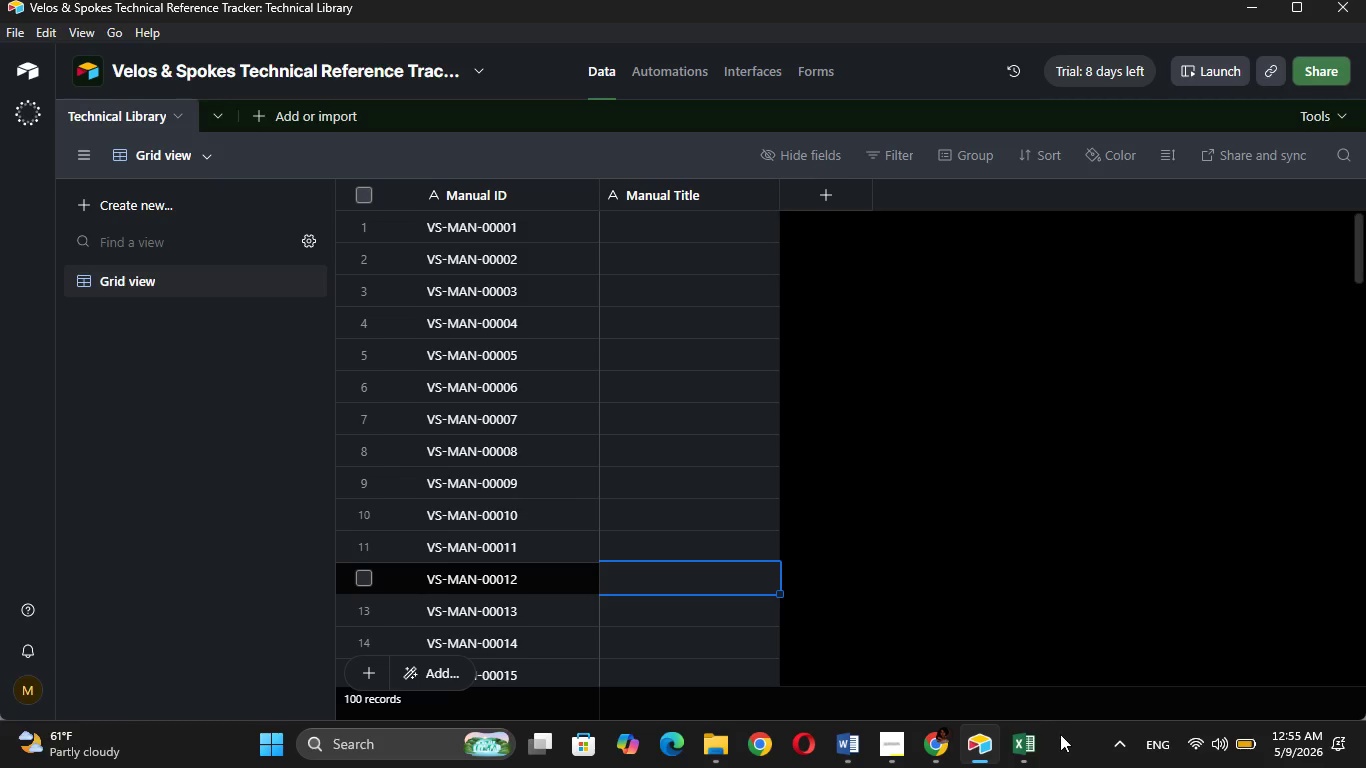 
left_click_drag(start_coordinate=[1025, 739], to_coordinate=[1030, 743])
 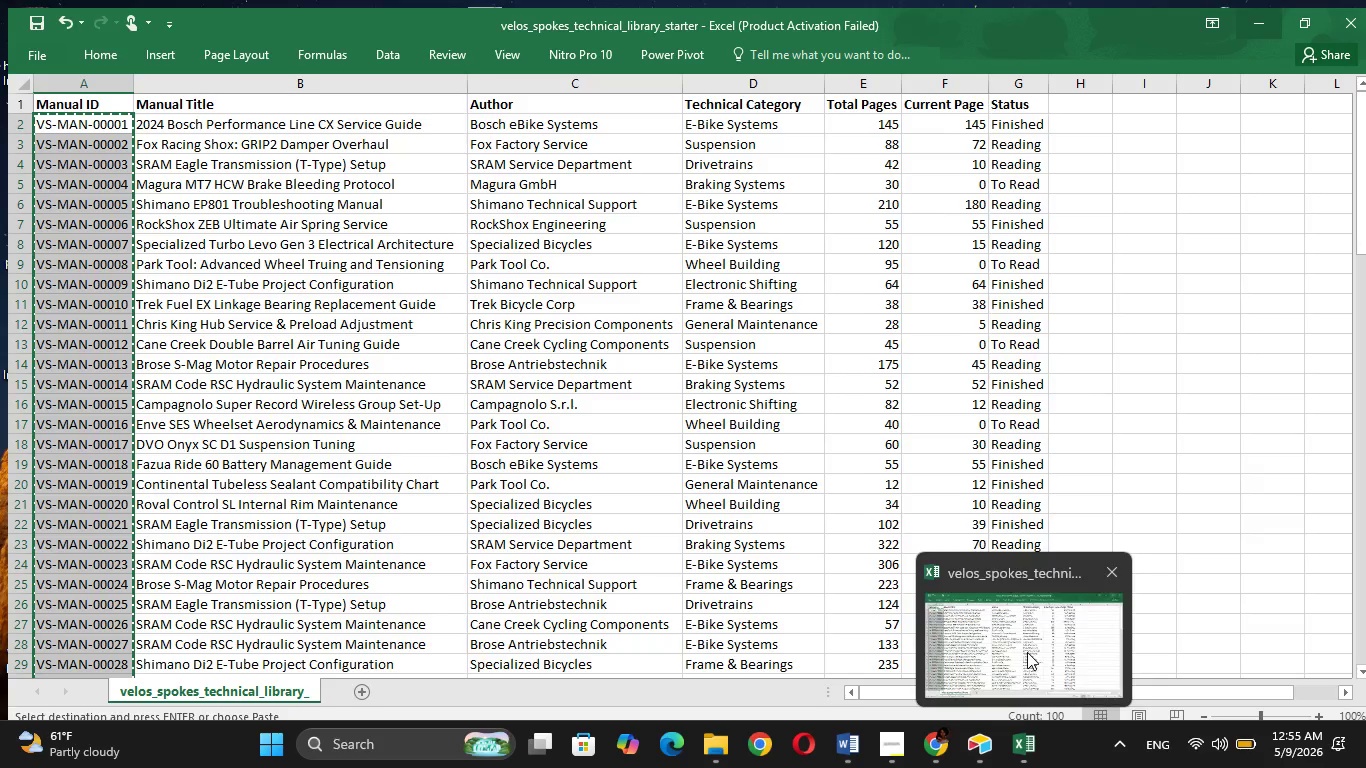 
scroll: coordinate [470, 356], scroll_direction: up, amount: 6.0
 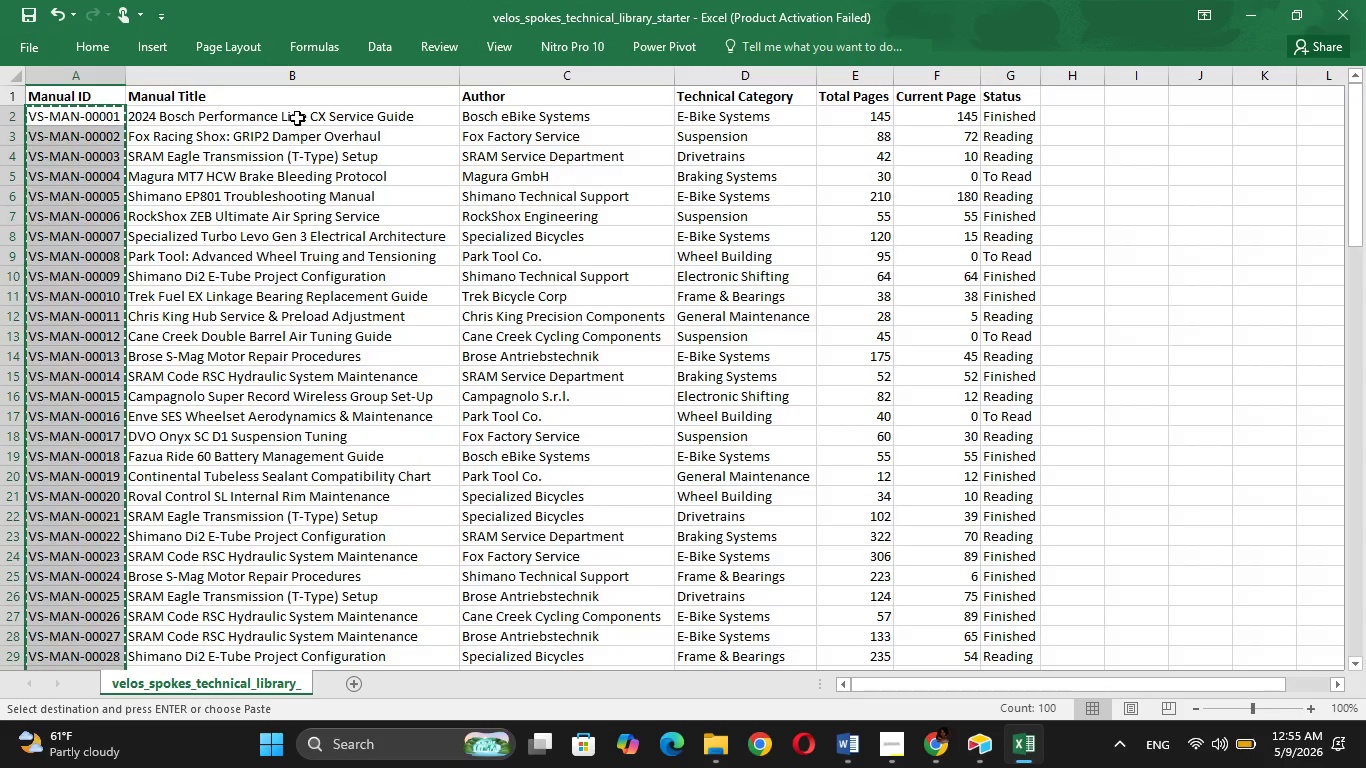 
left_click([308, 117])
 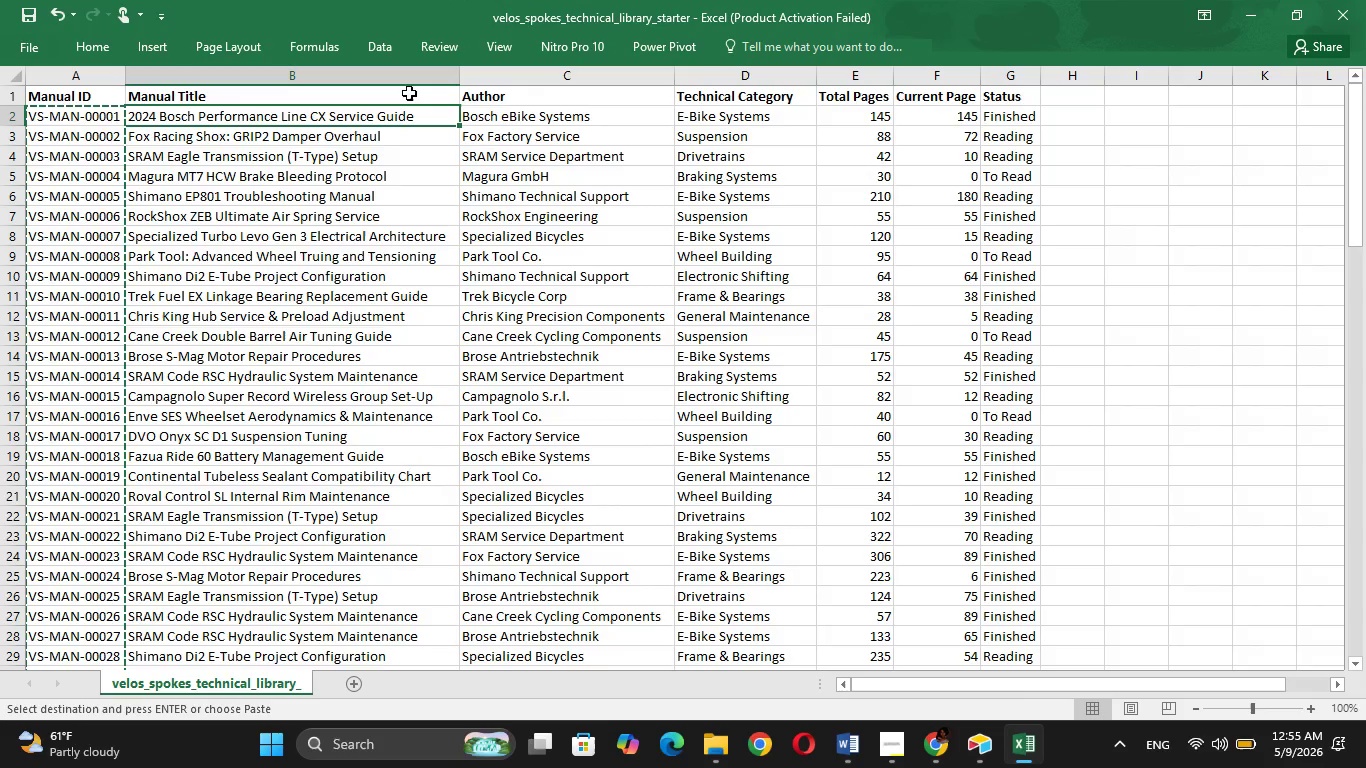 
key(Escape)
 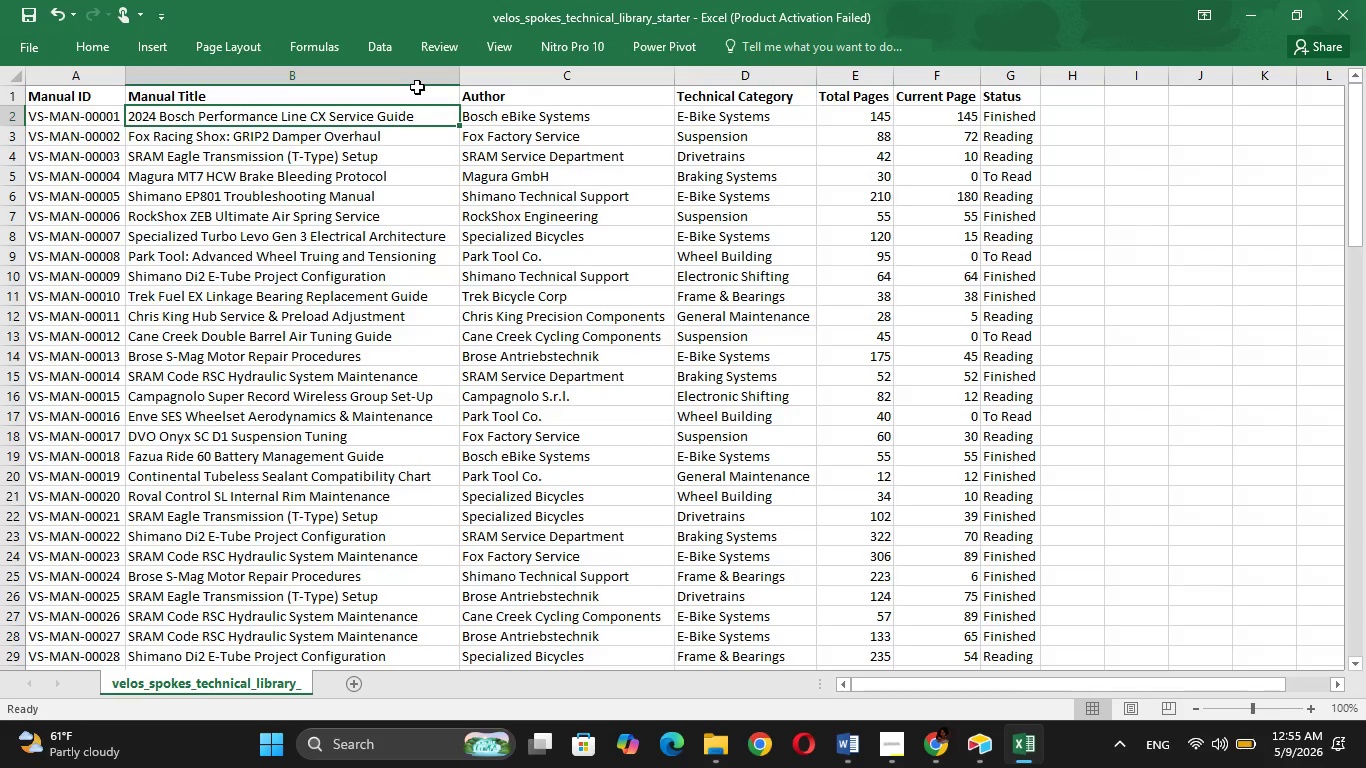 
hold_key(key=ArrowDown, duration=1.5)
 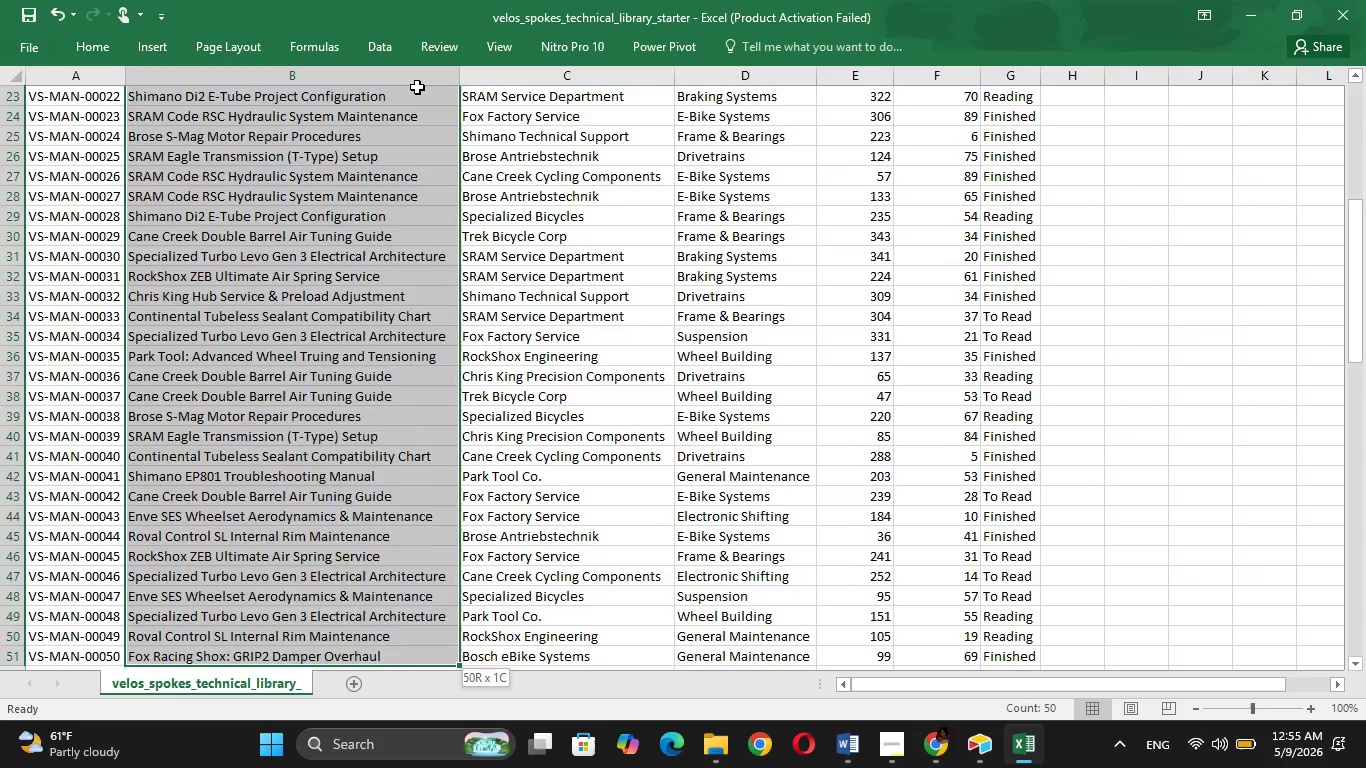 
hold_key(key=ArrowDown, duration=1.52)
 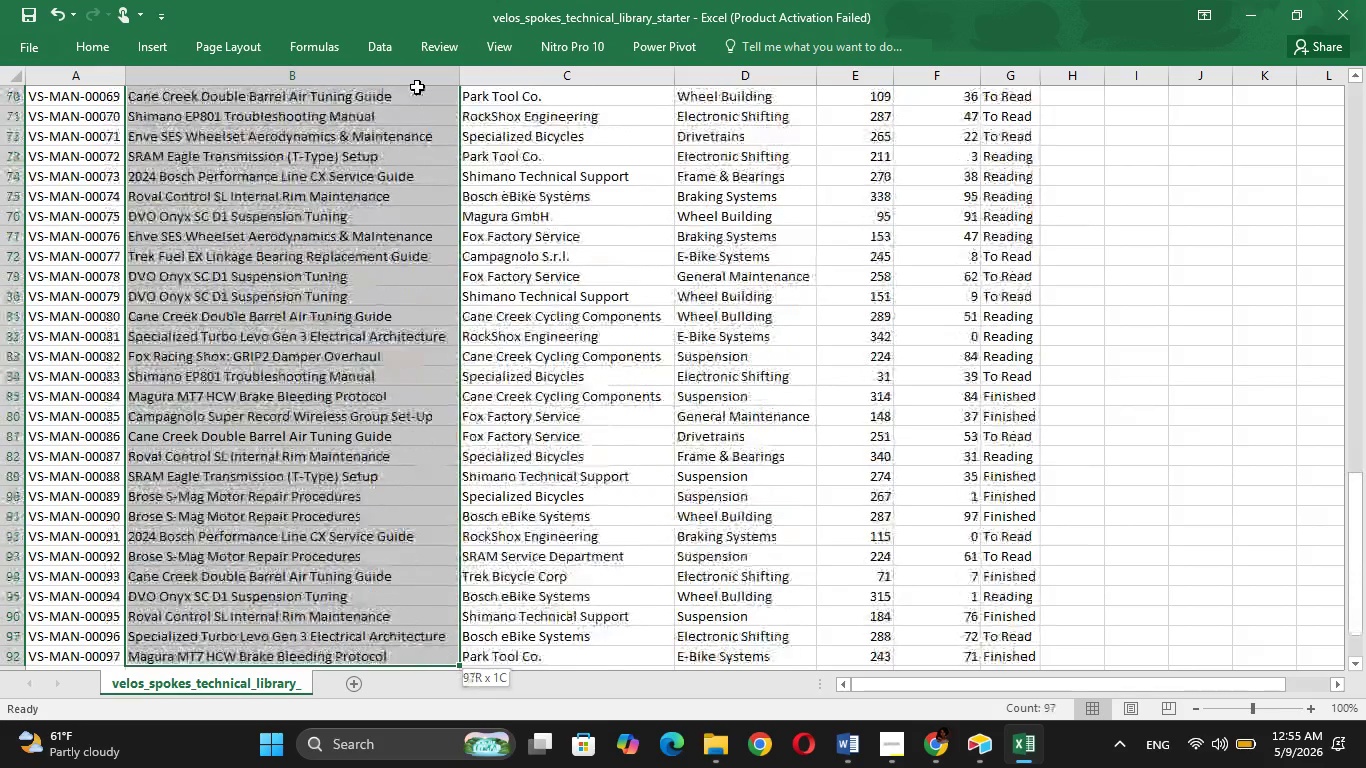 
hold_key(key=ArrowDown, duration=0.41)
 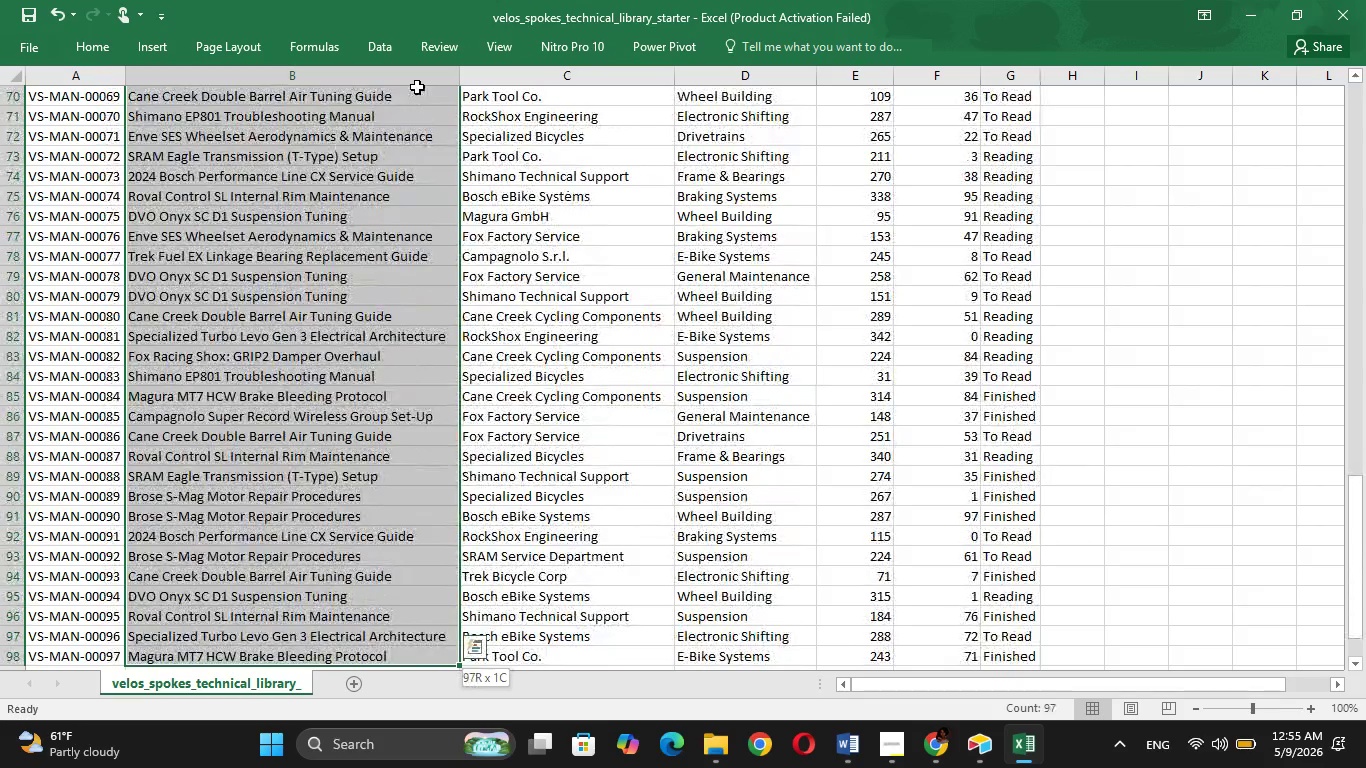 
hold_key(key=ArrowDown, duration=0.84)
 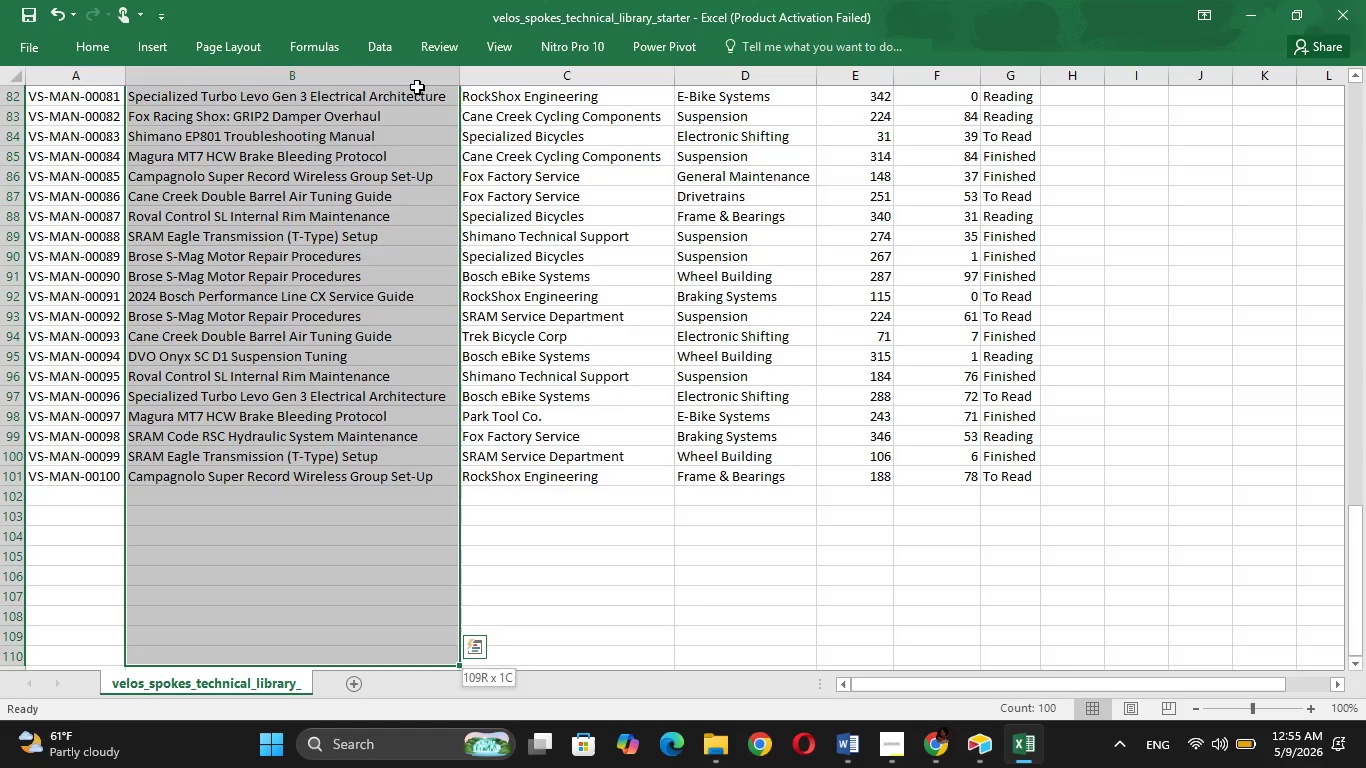 
key(Shift+ArrowUp)
 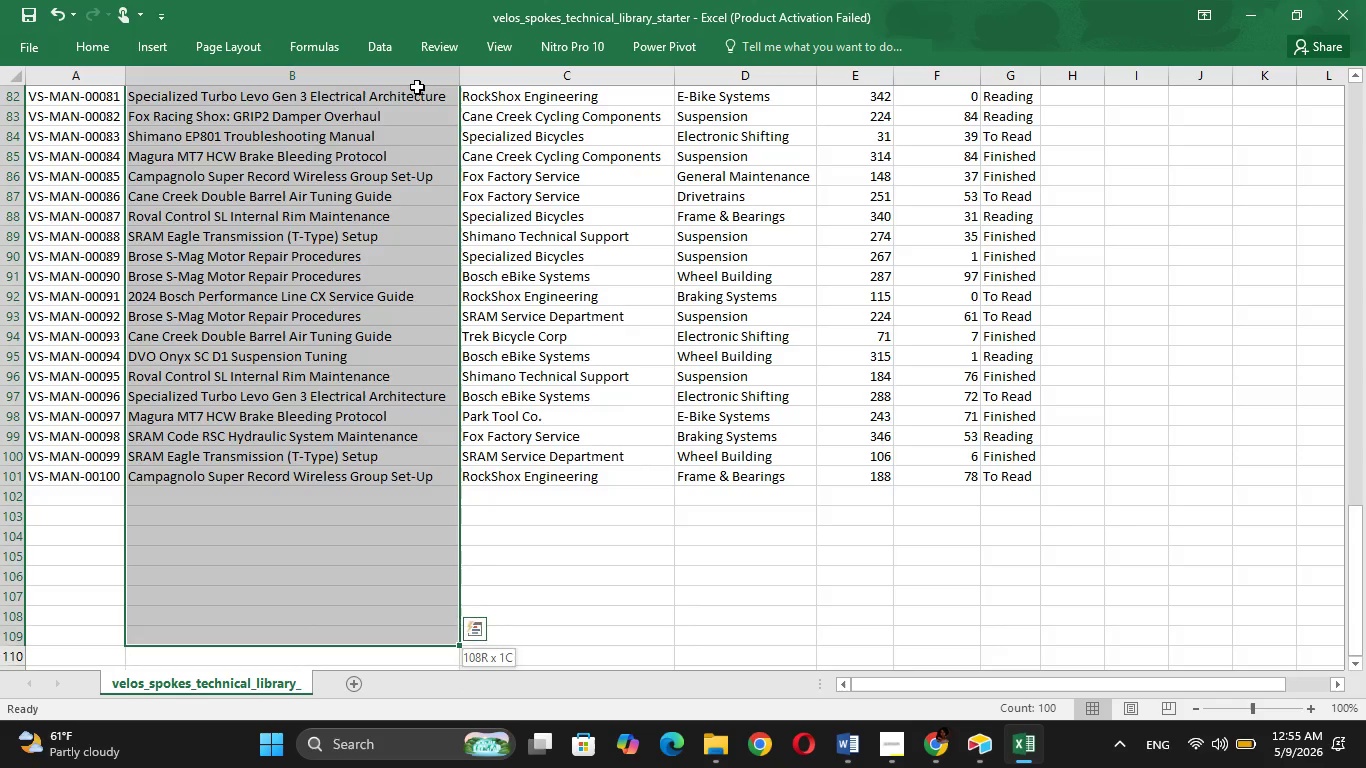 
key(Shift+ArrowUp)
 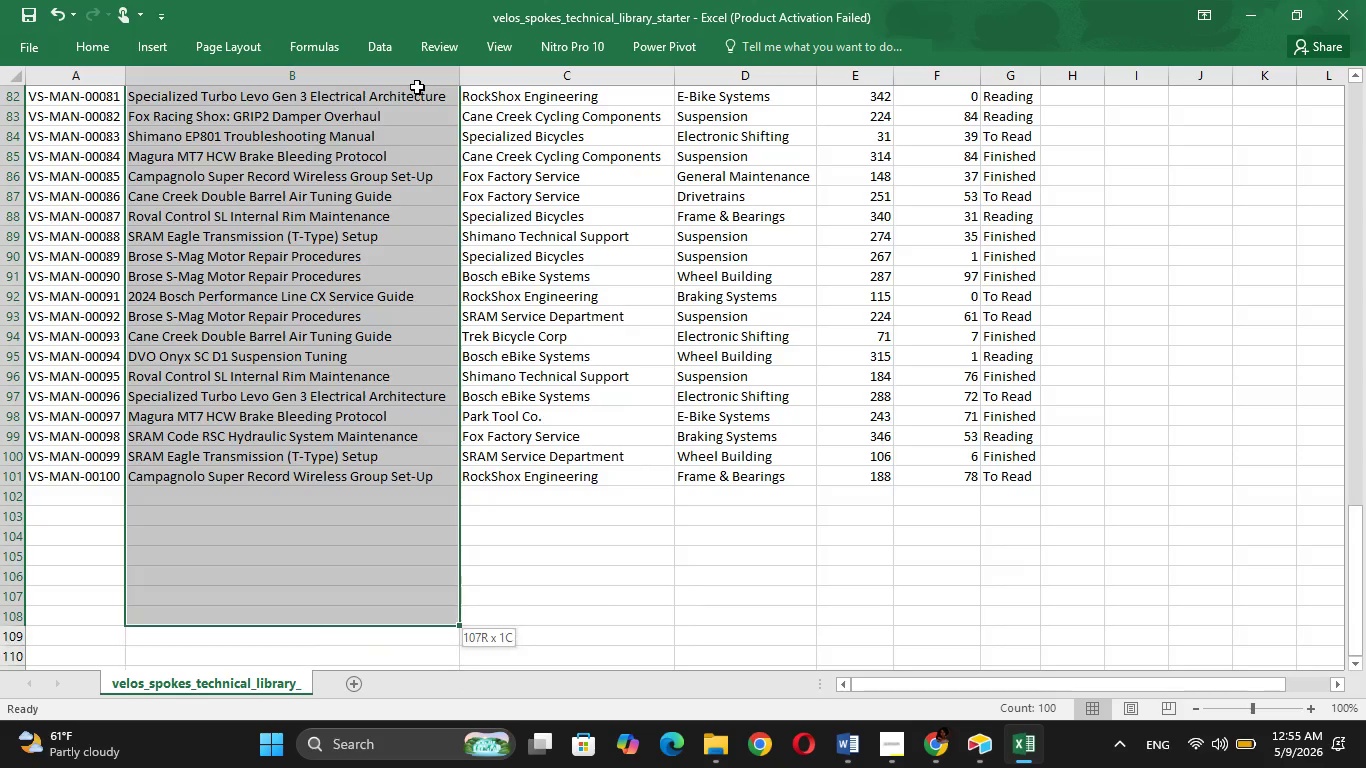 
key(Shift+ArrowUp)
 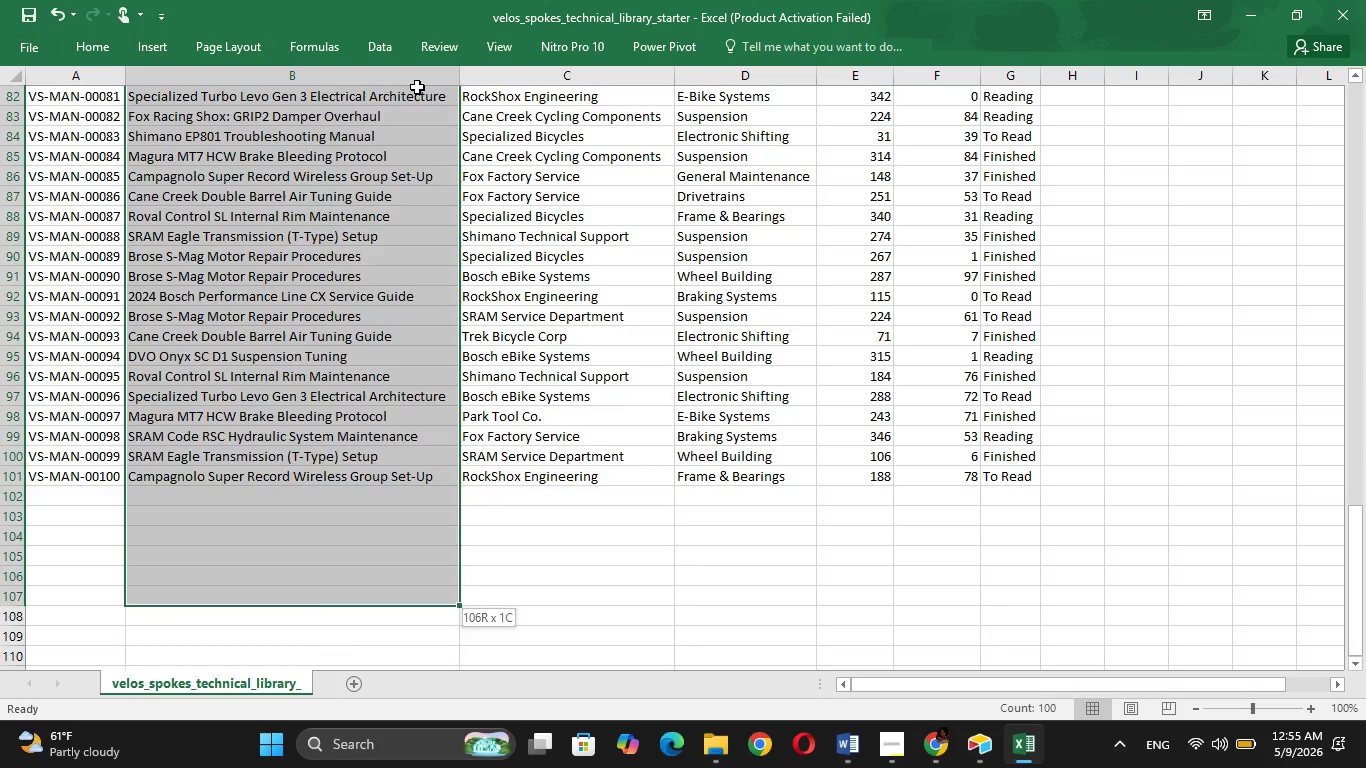 
key(Shift+ArrowUp)
 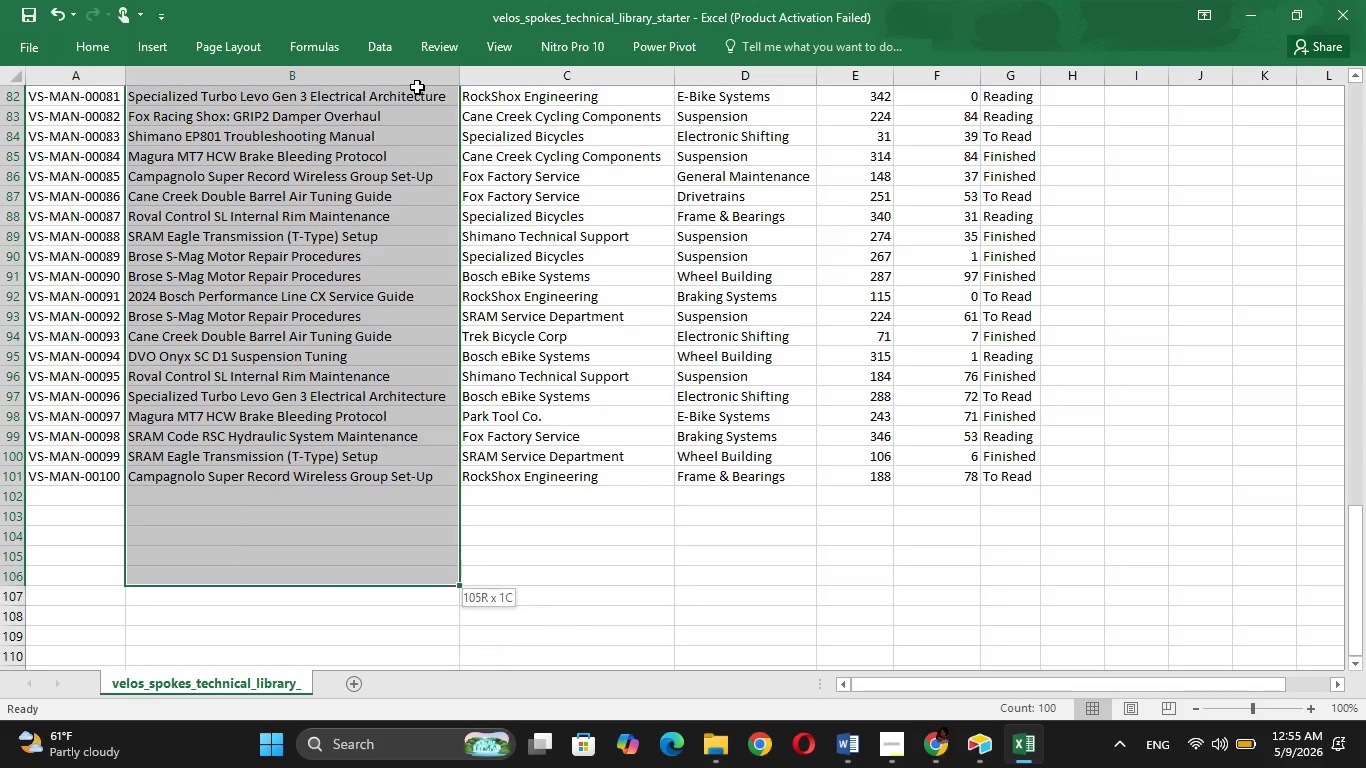 
key(Shift+ArrowUp)
 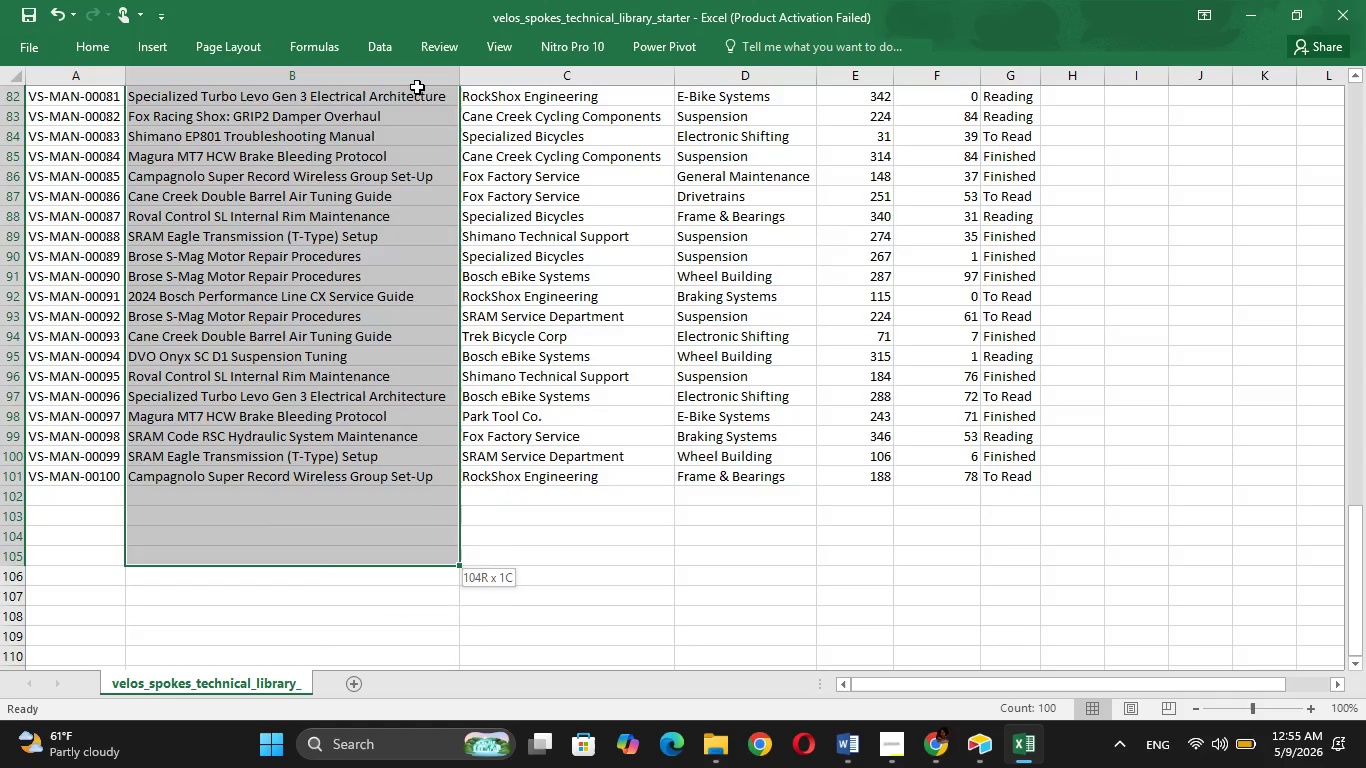 
key(Shift+ArrowUp)
 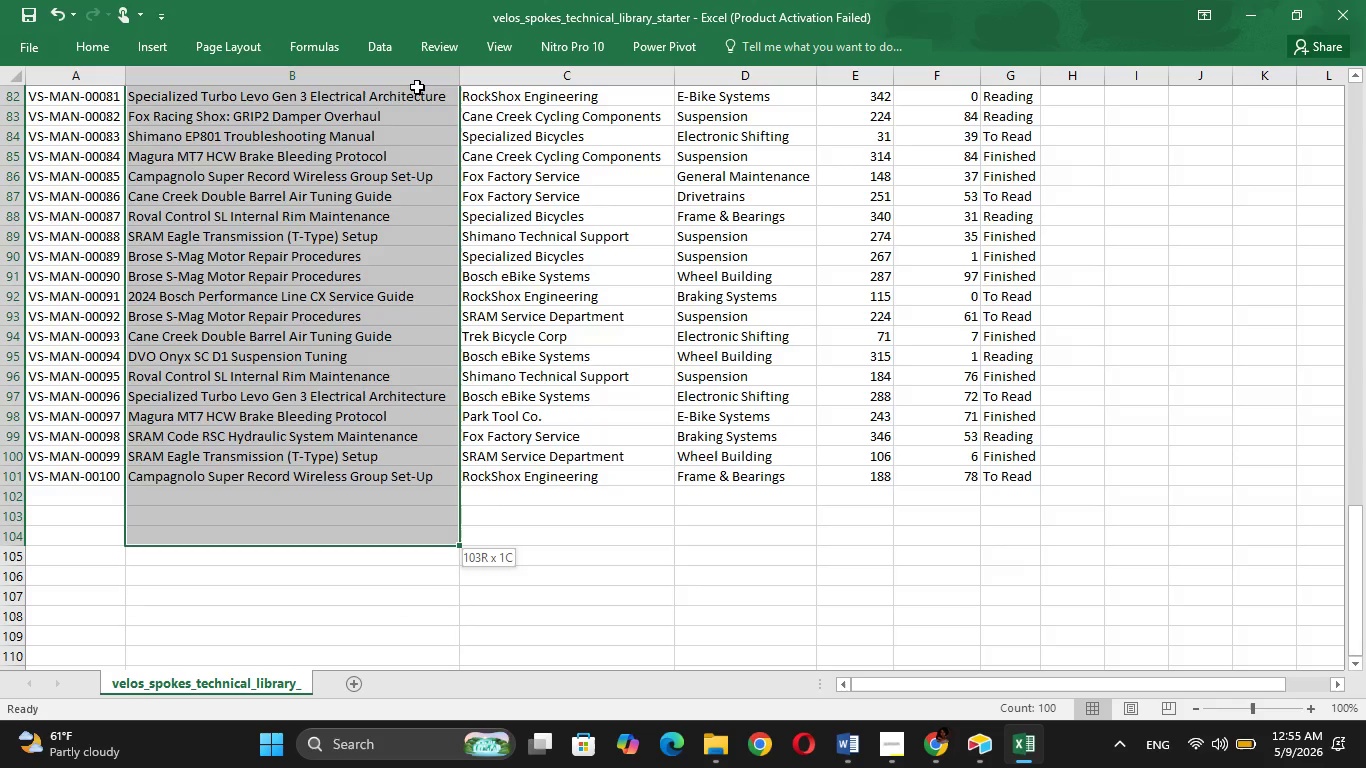 
key(Shift+ArrowUp)
 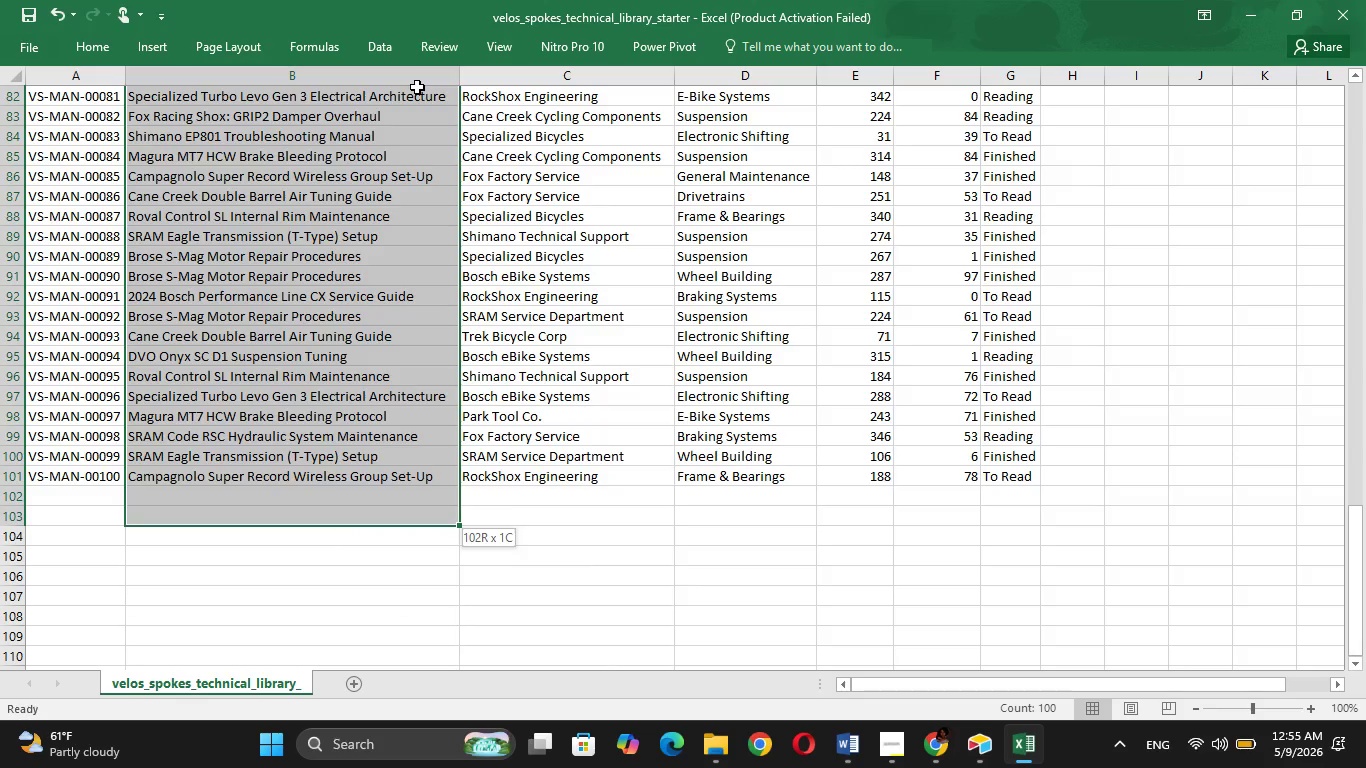 
key(Shift+ArrowUp)
 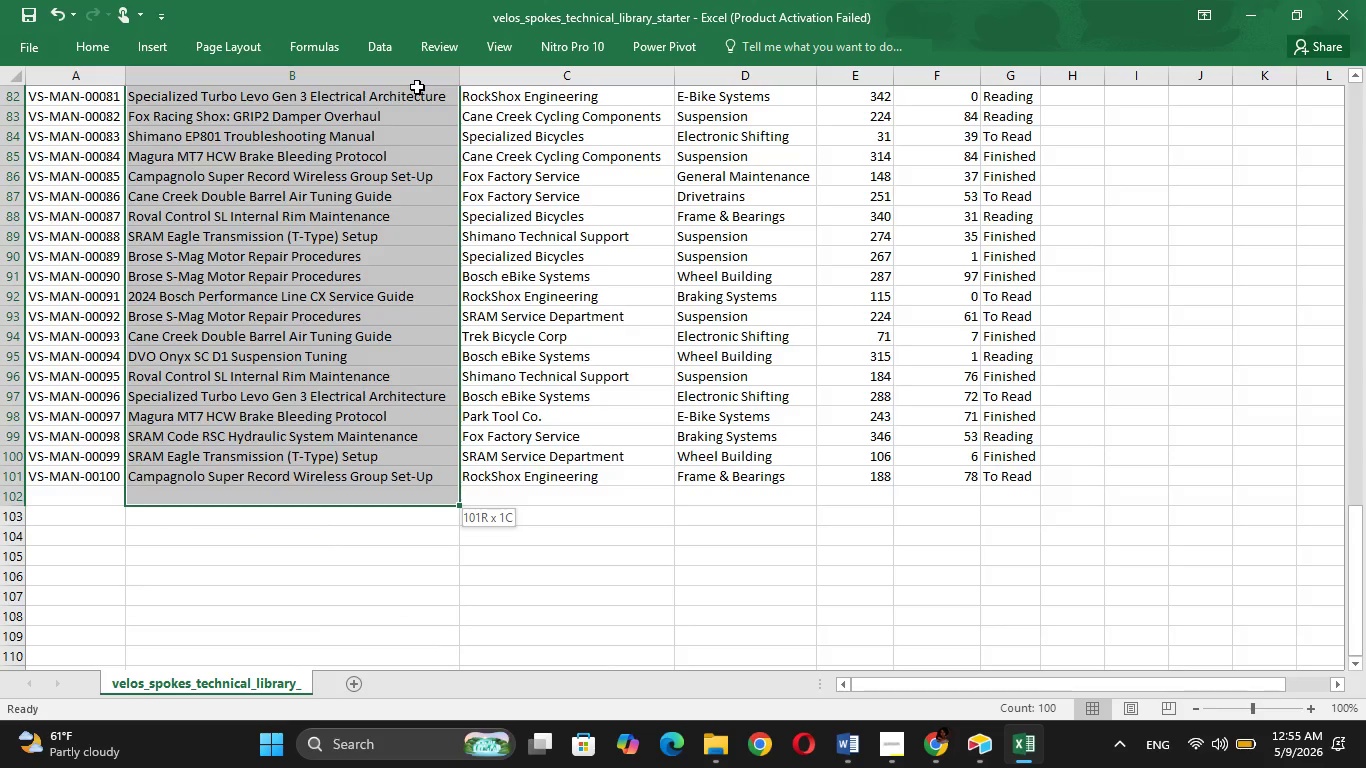 
key(Shift+ArrowUp)
 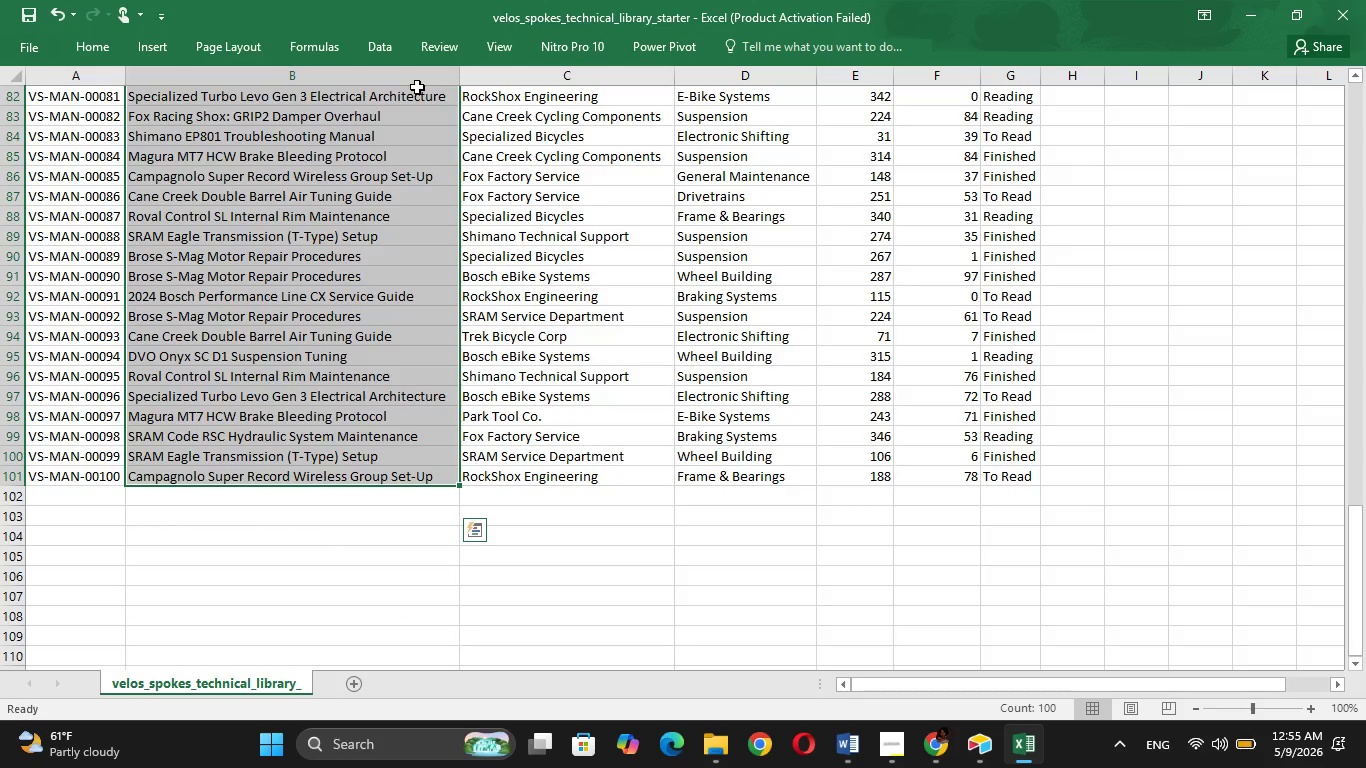 
key(Control+C)
 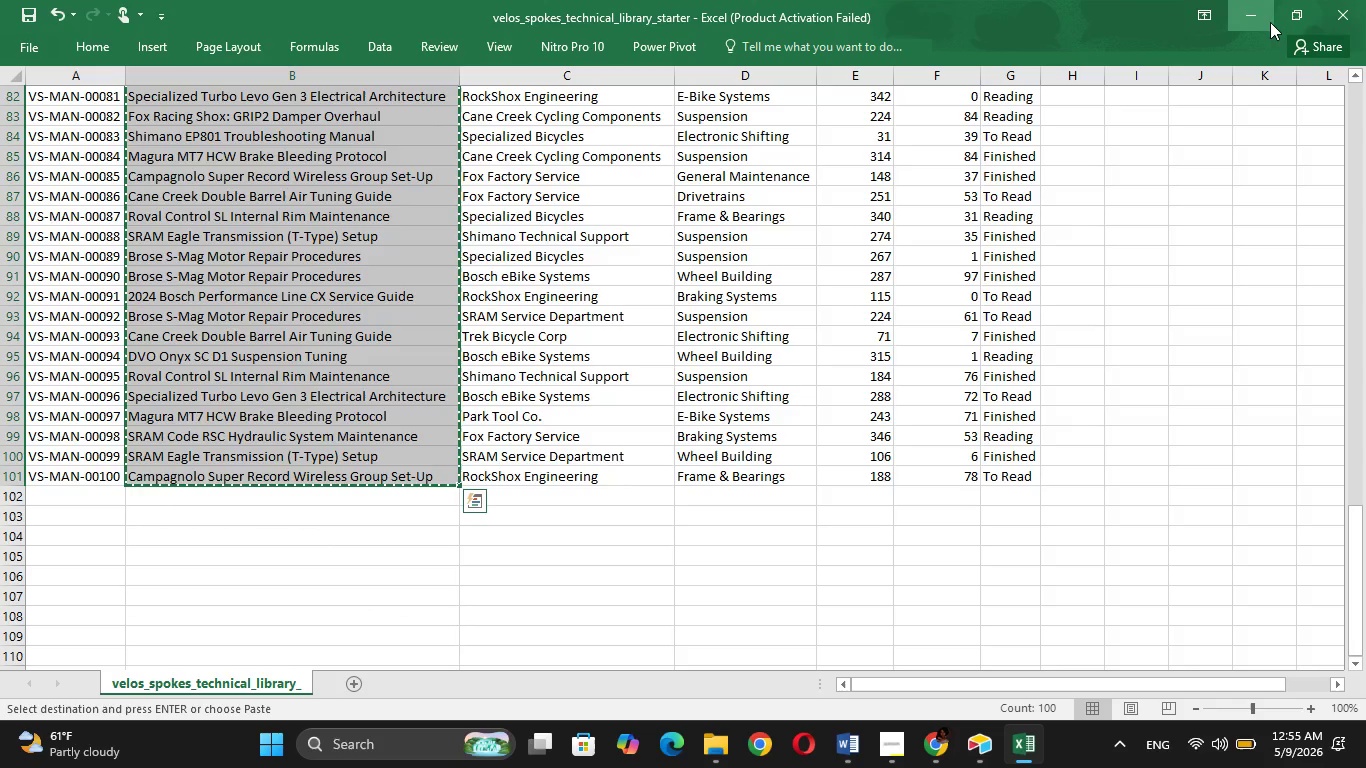 
wait(8.25)
 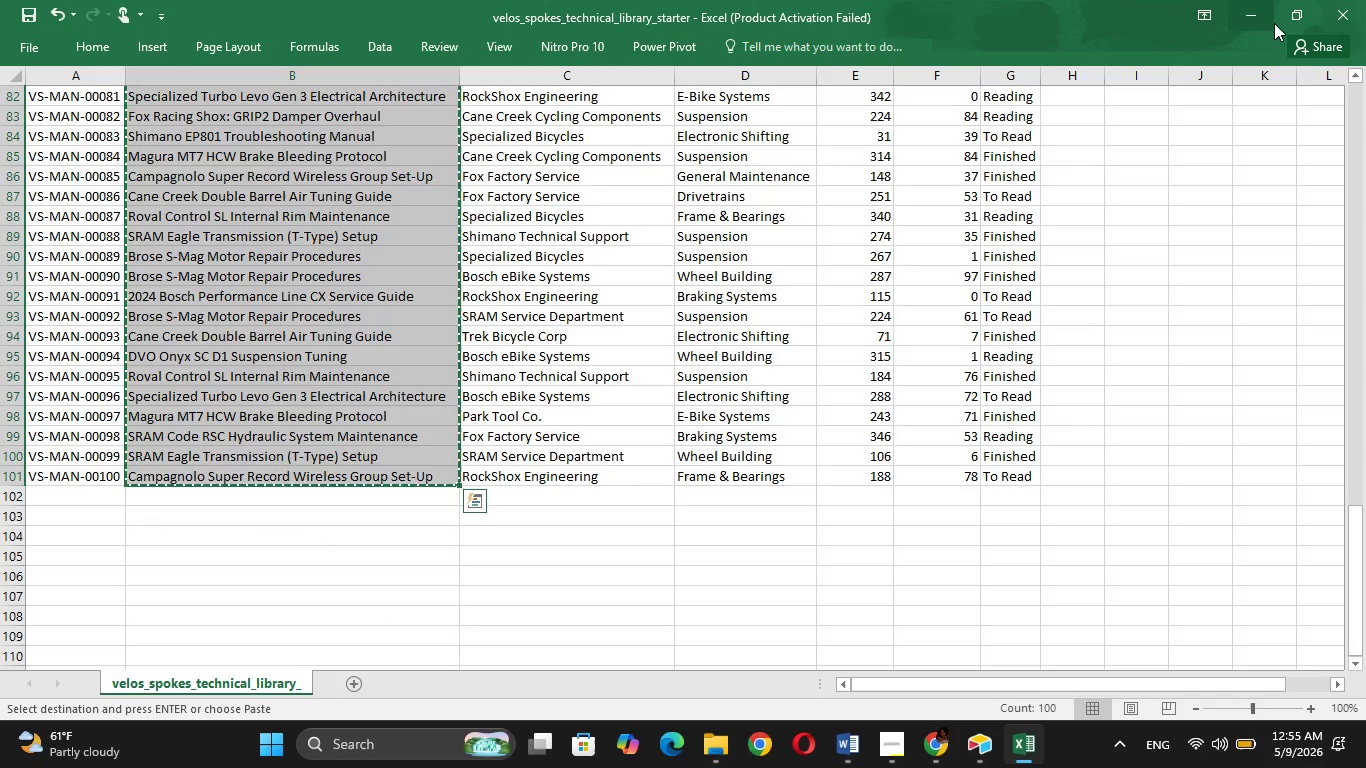 
key(Control+V)
 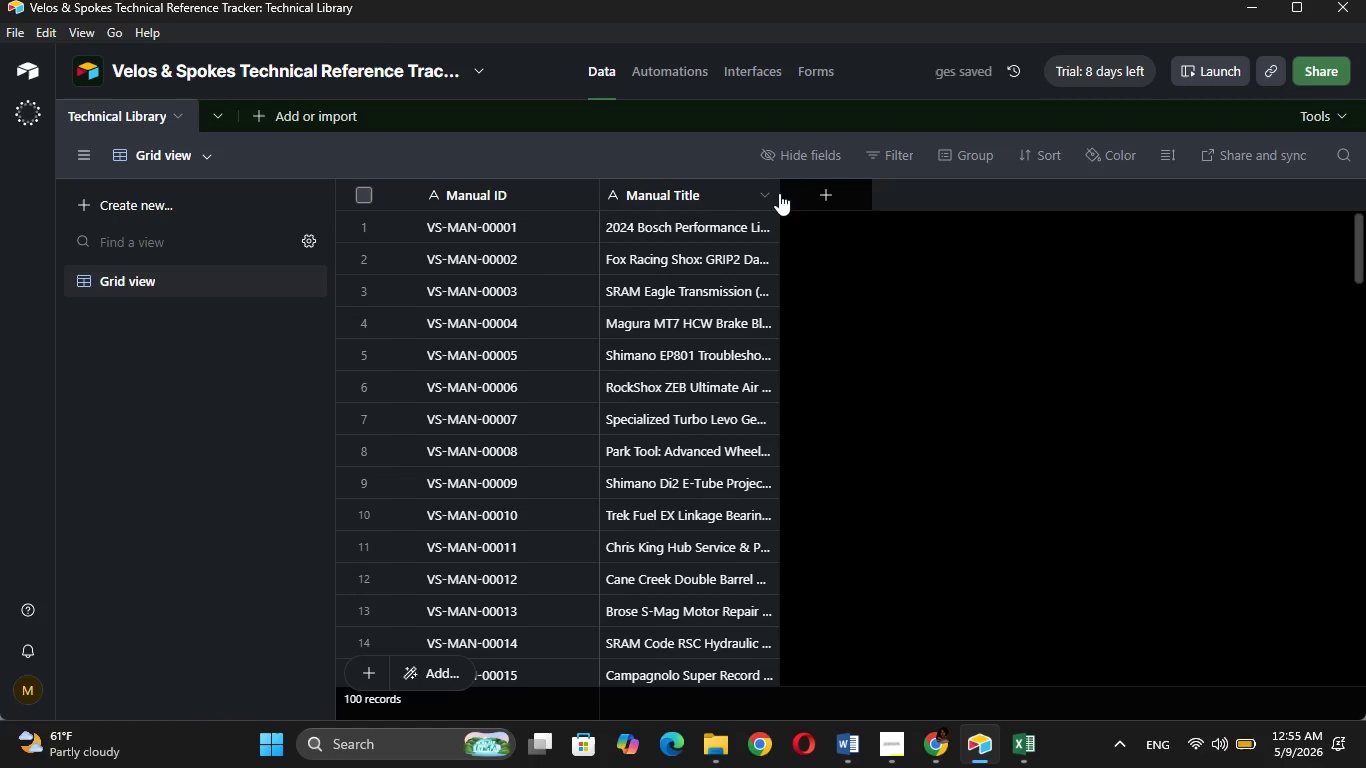 
wait(7.16)
 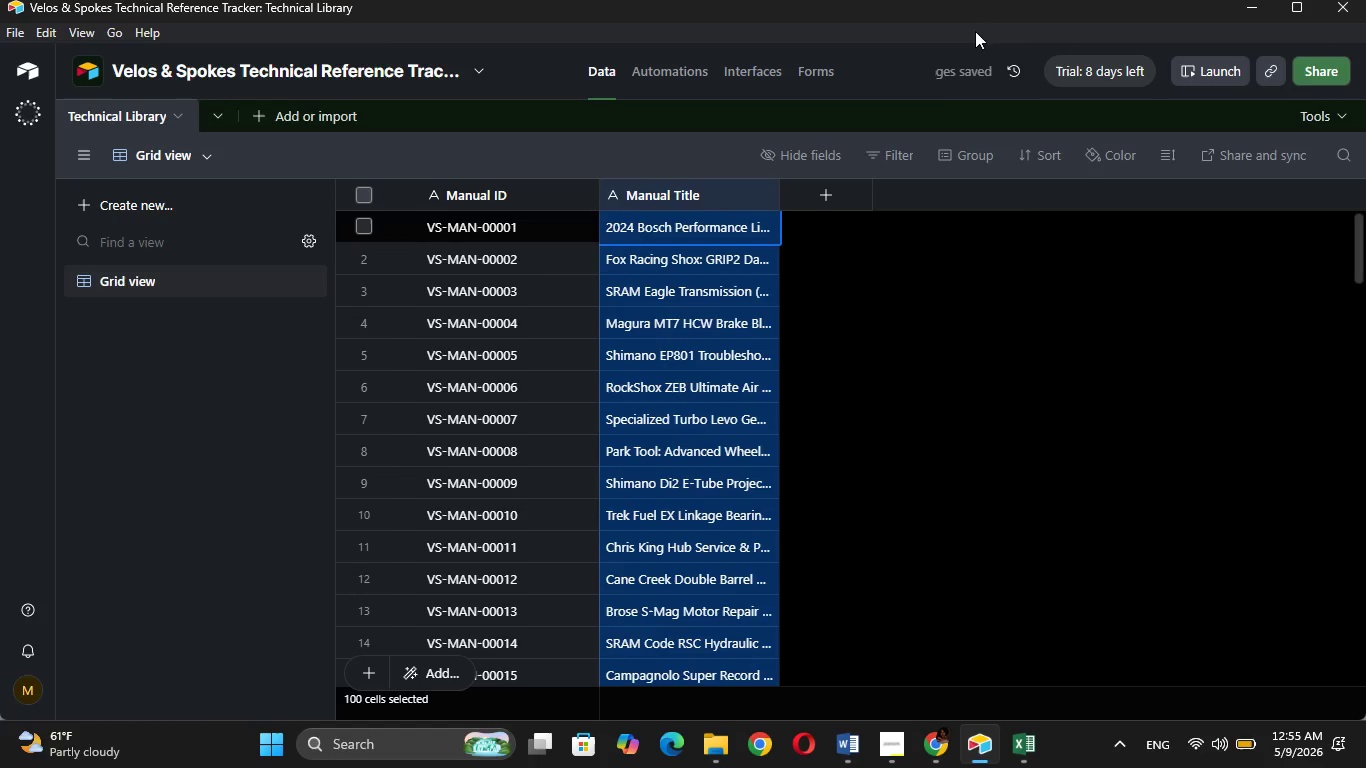 
left_click_drag(start_coordinate=[776, 189], to_coordinate=[782, 190])
 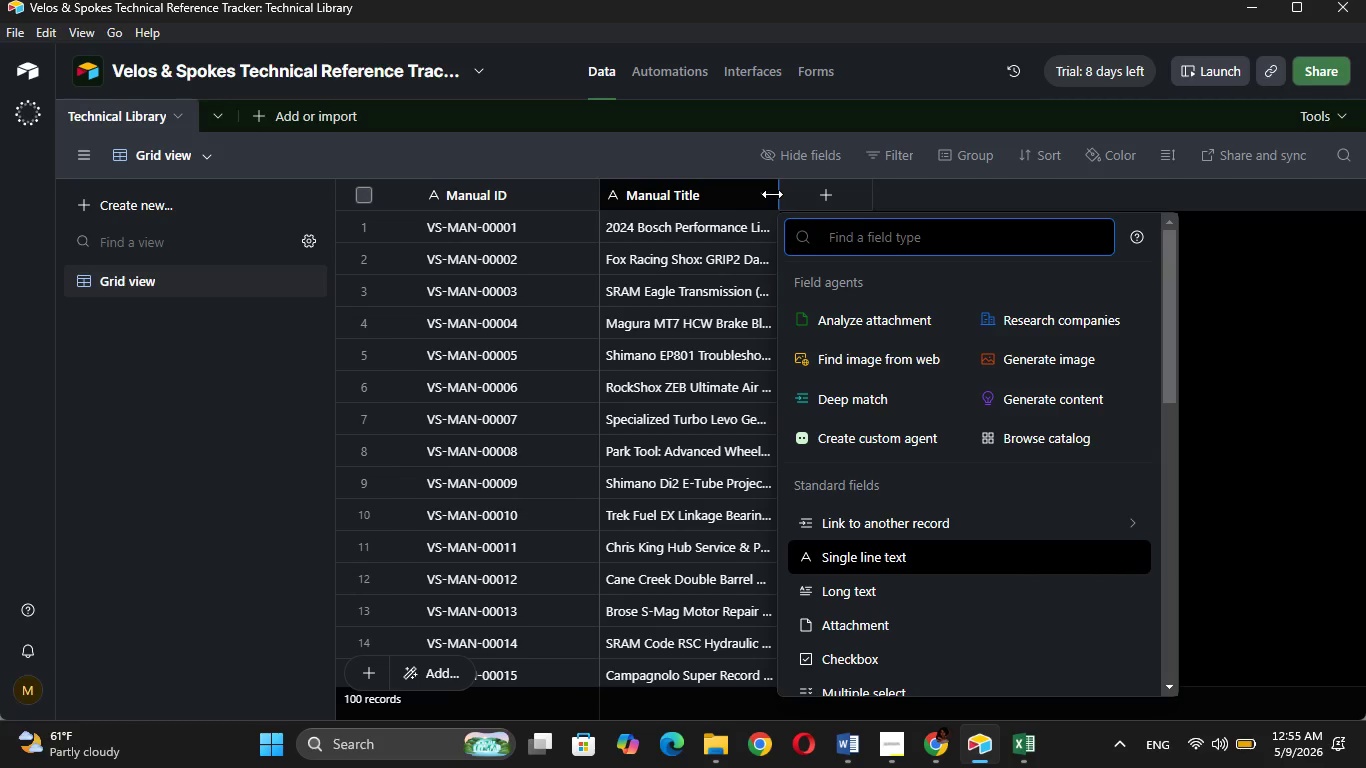 
left_click_drag(start_coordinate=[775, 192], to_coordinate=[783, 194])
 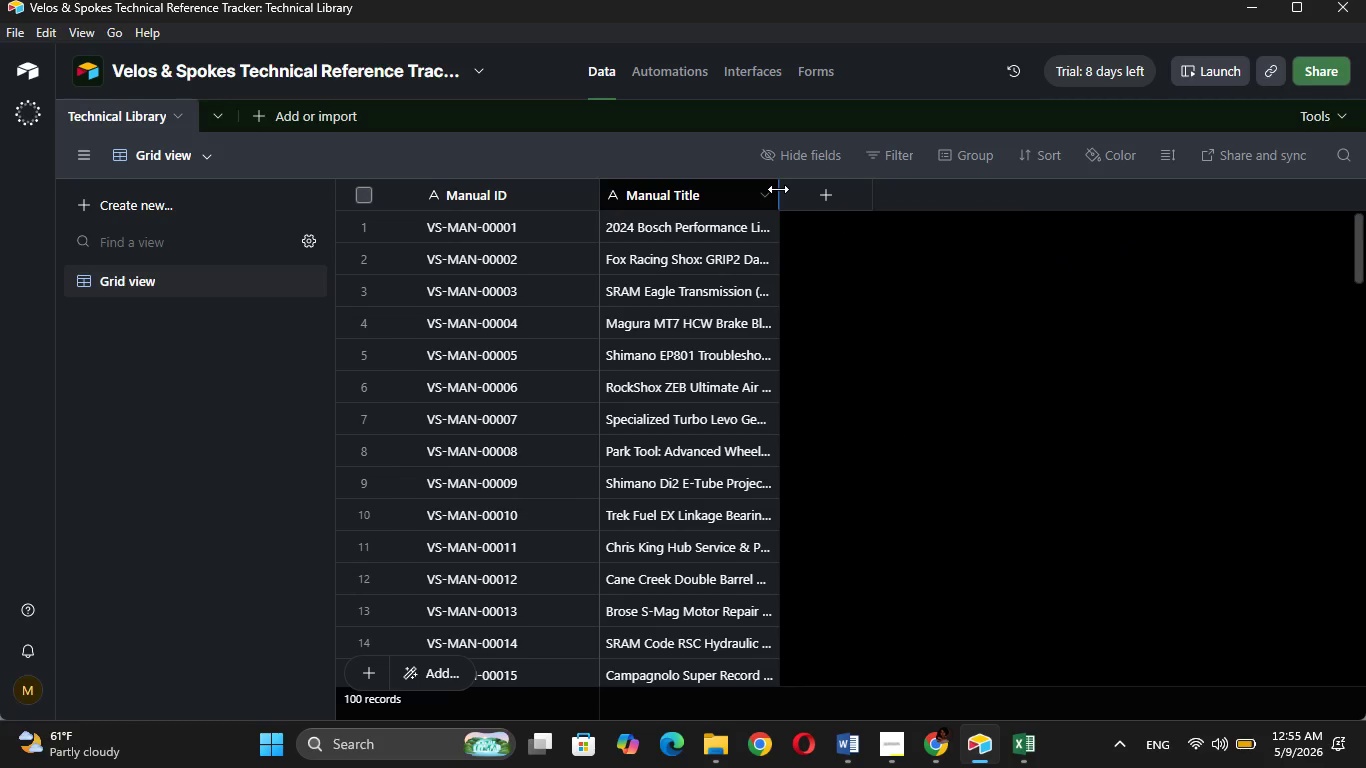 
left_click([779, 189])
 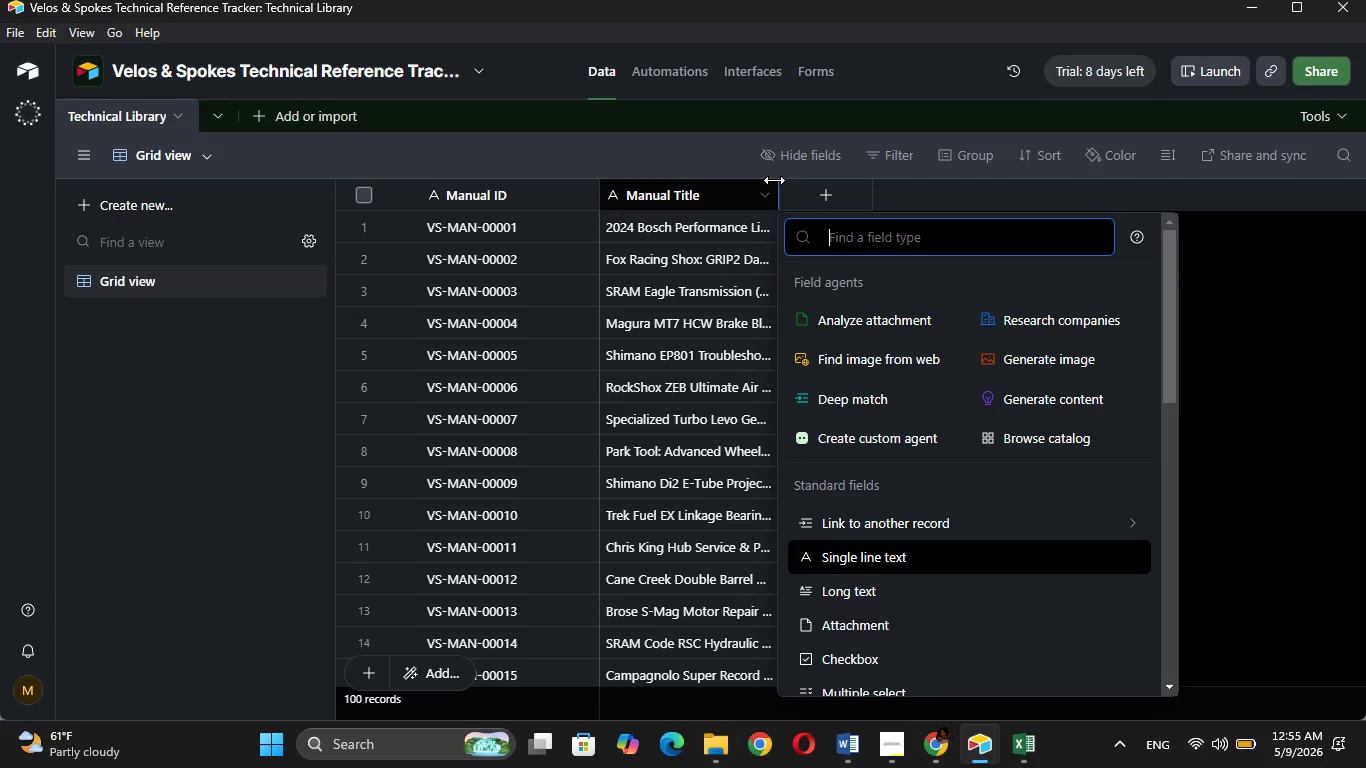 
left_click_drag(start_coordinate=[774, 180], to_coordinate=[785, 181])
 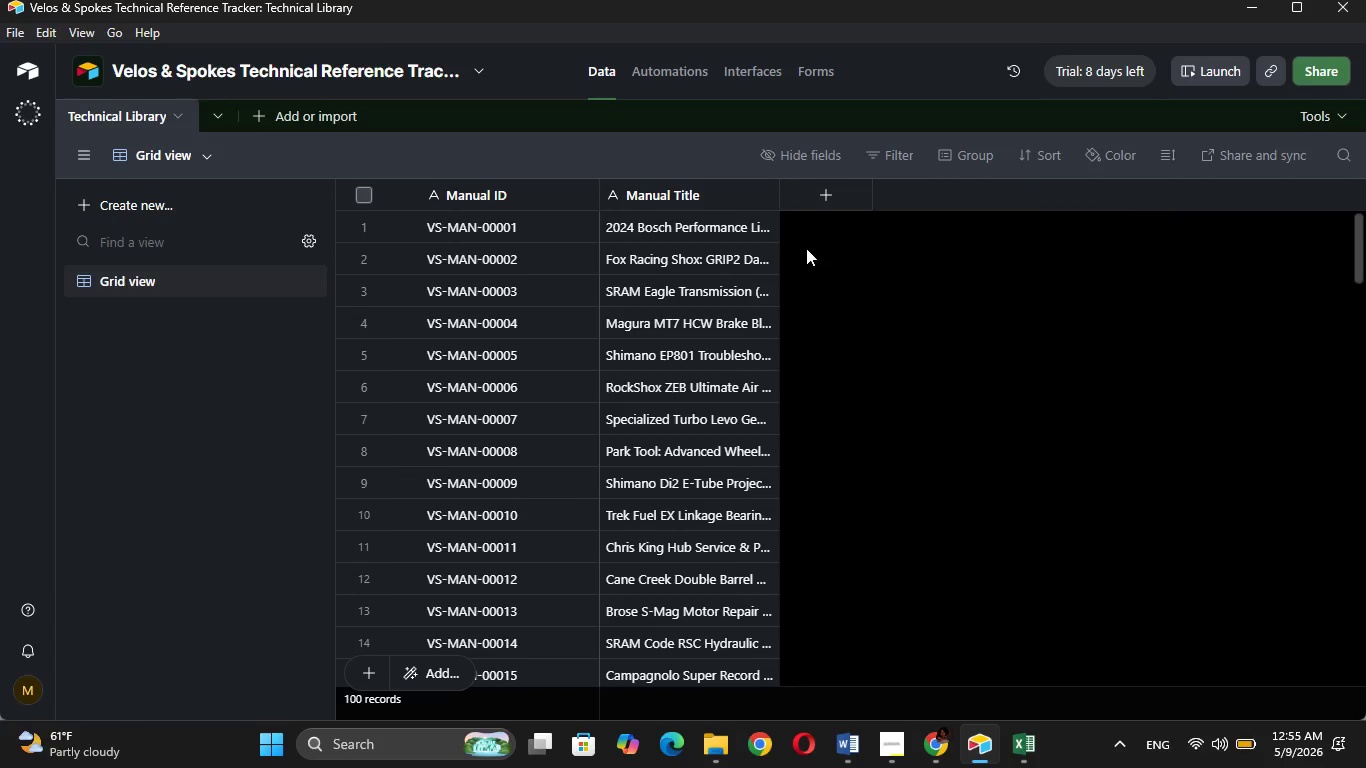 
left_click([807, 249])
 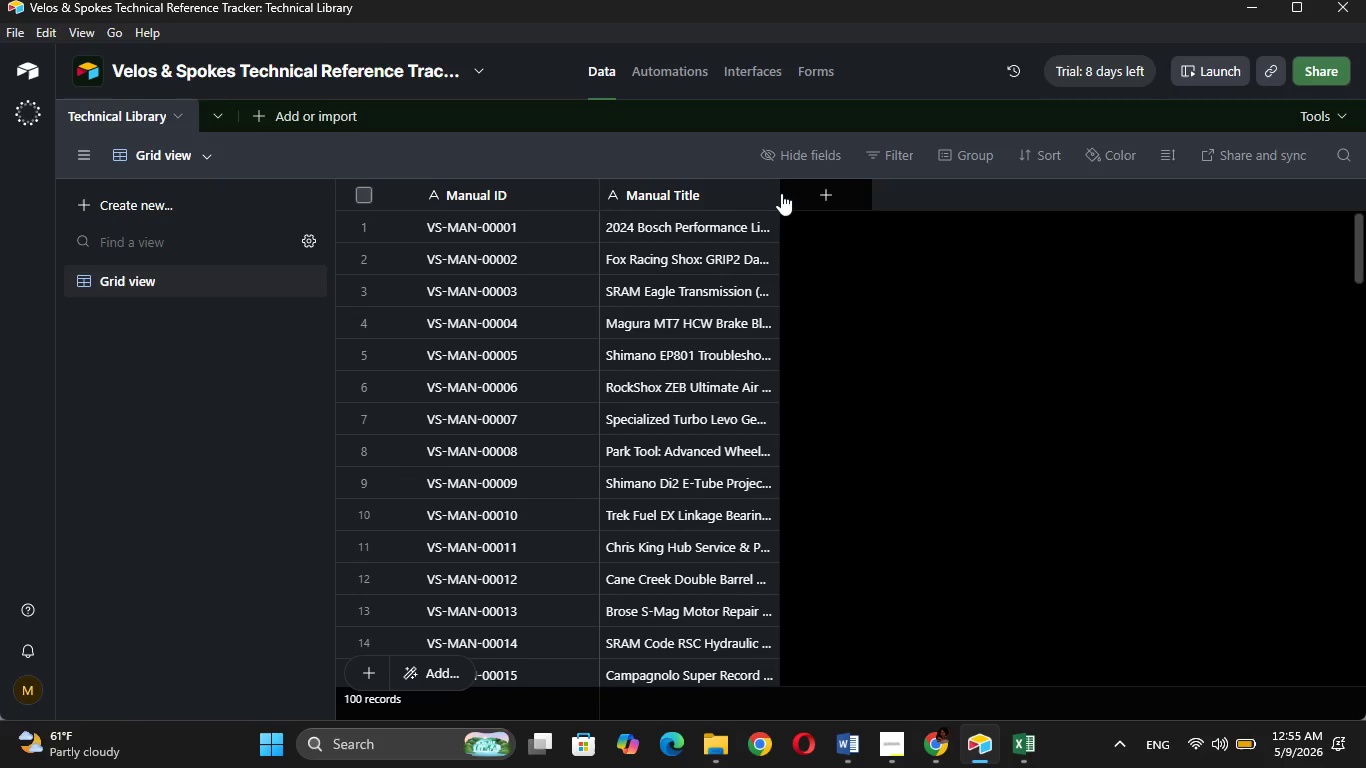 
left_click_drag(start_coordinate=[776, 195], to_coordinate=[908, 213])
 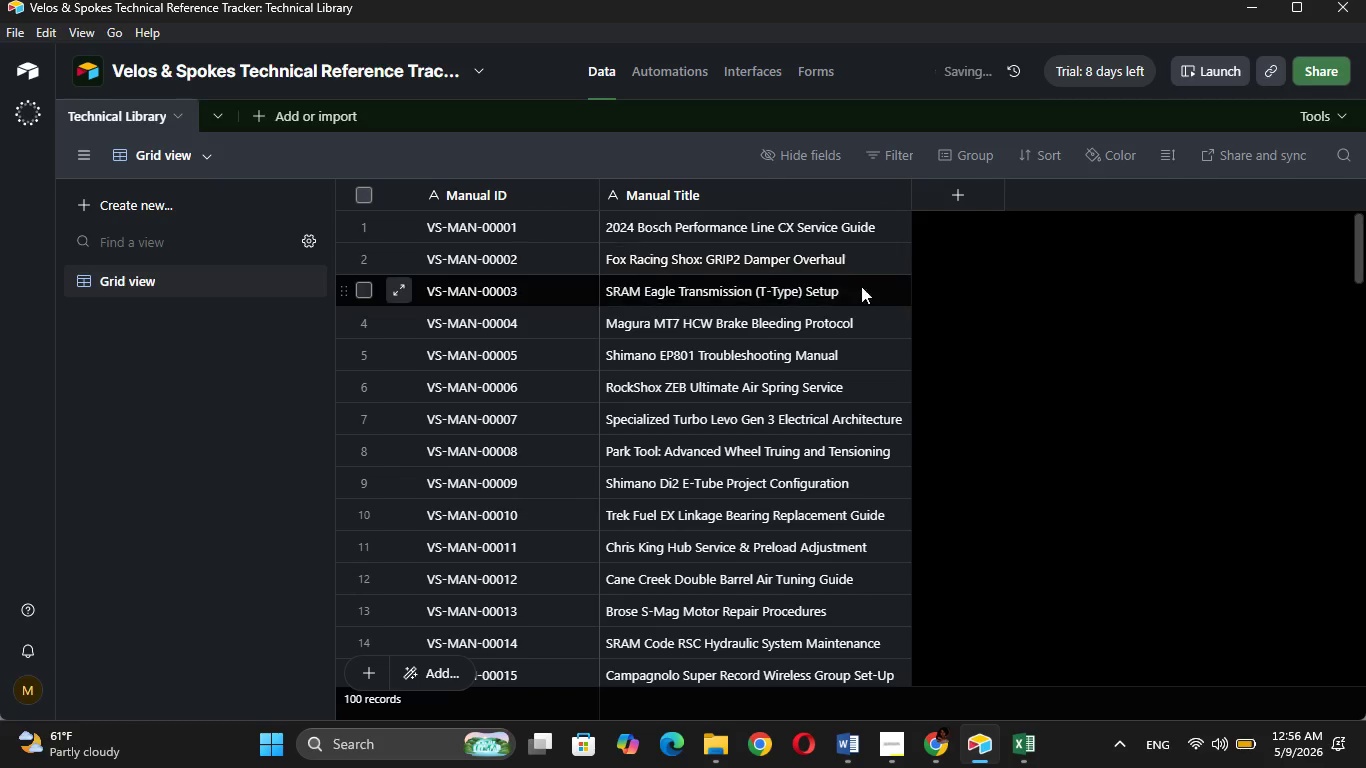 
scroll: coordinate [861, 348], scroll_direction: down, amount: 7.0
 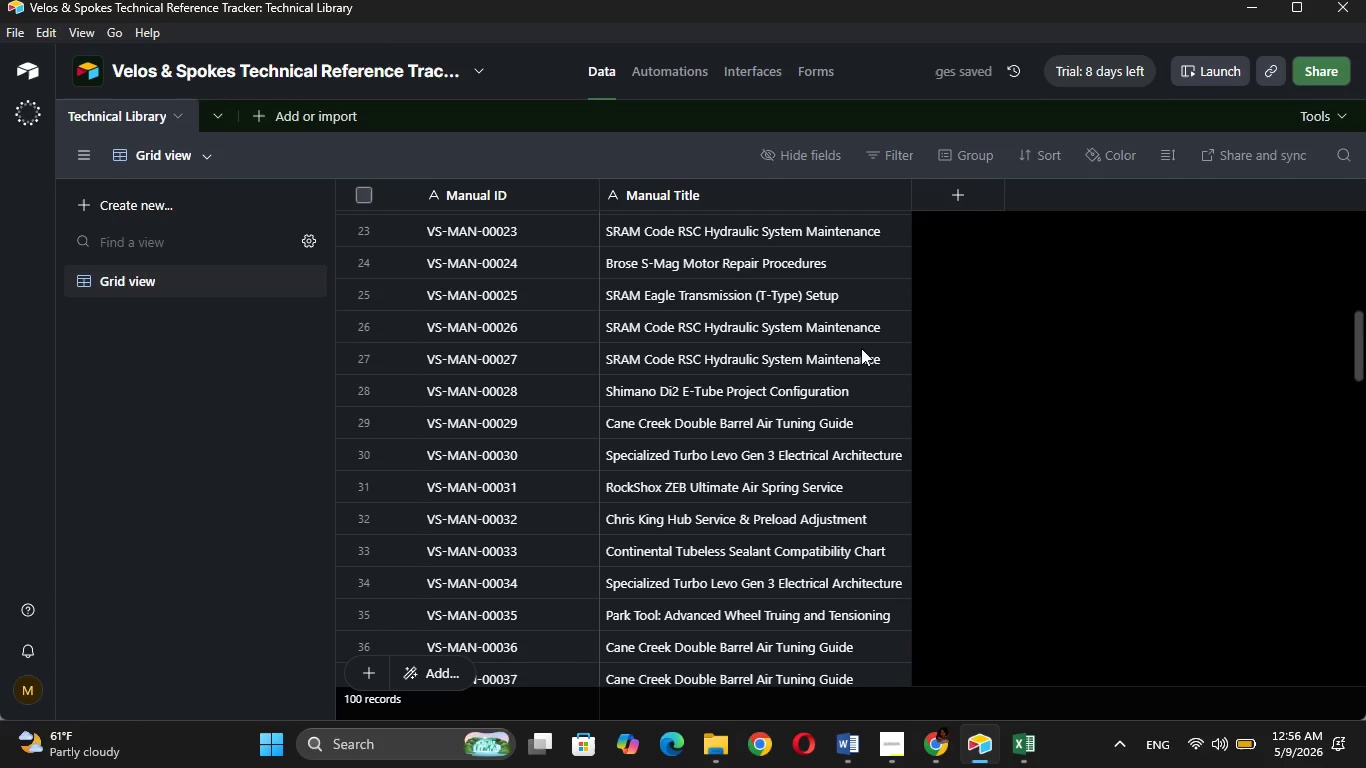 
scroll: coordinate [862, 346], scroll_direction: up, amount: 3.0
 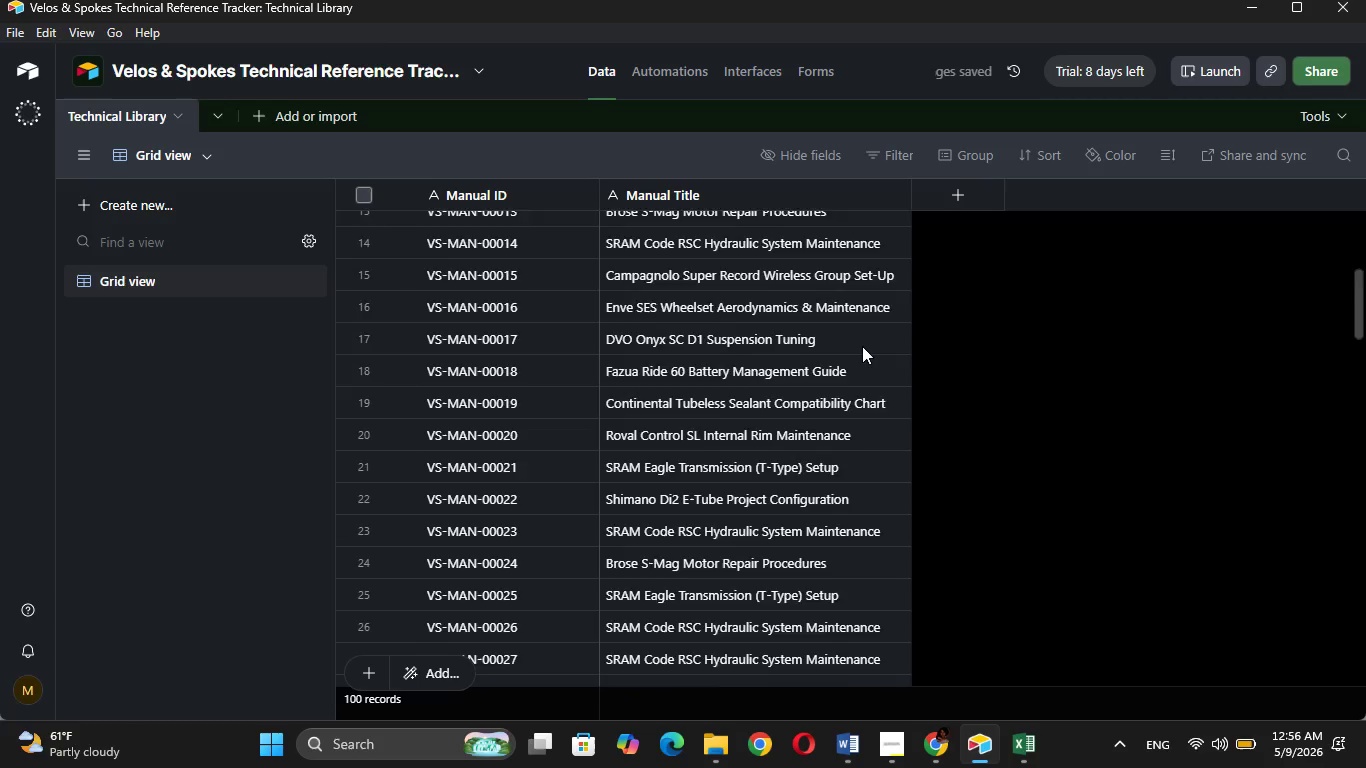 
scroll: coordinate [863, 346], scroll_direction: down, amount: 26.0
 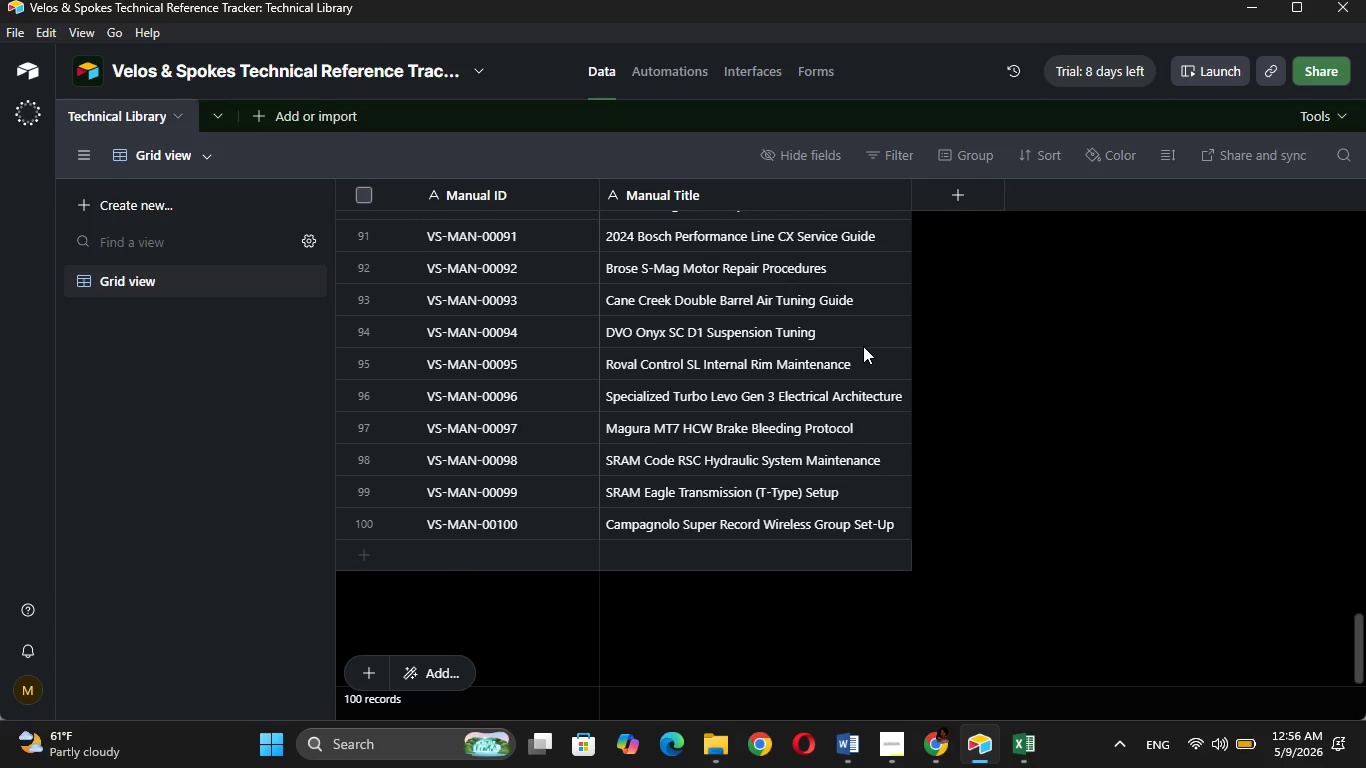 
scroll: coordinate [847, 426], scroll_direction: up, amount: 42.0
 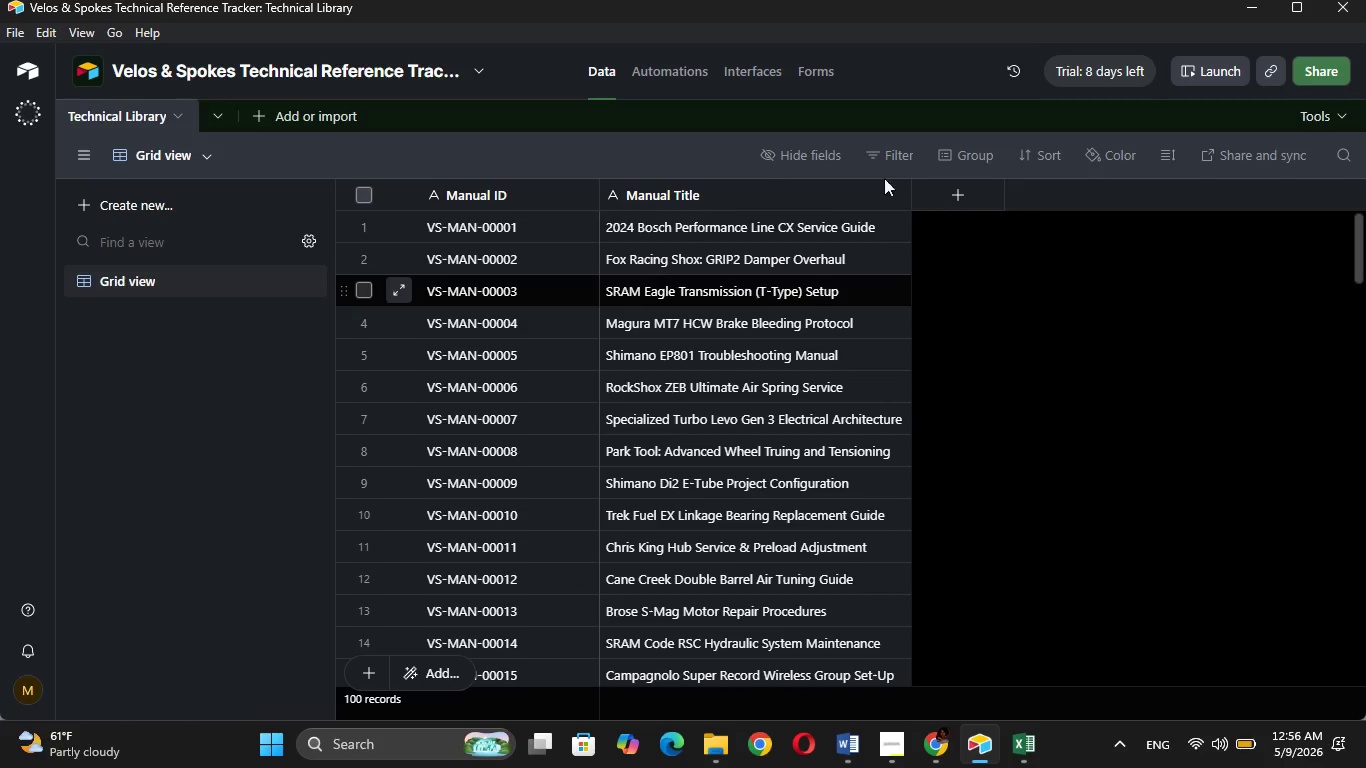 
mouse_move([939, 228])
 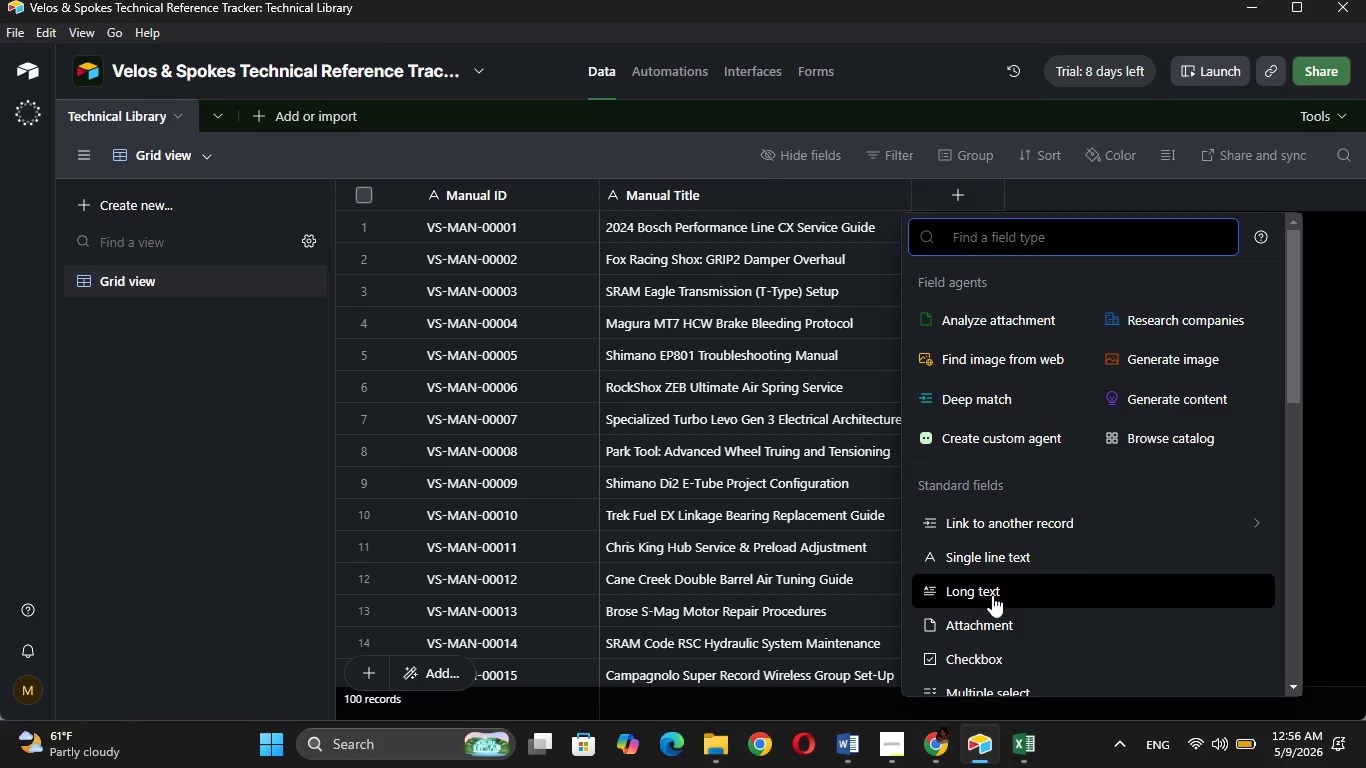 
wait(6.22)
 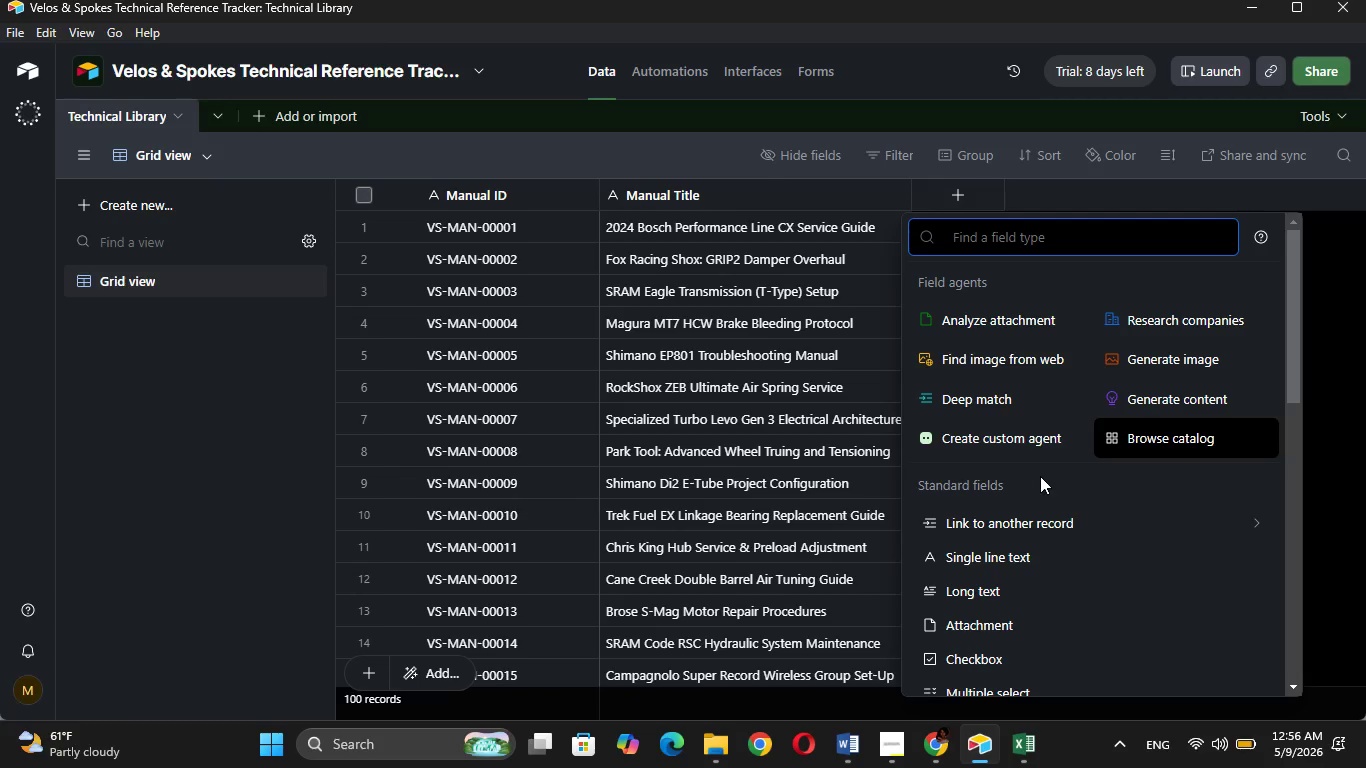 
left_click([995, 549])
 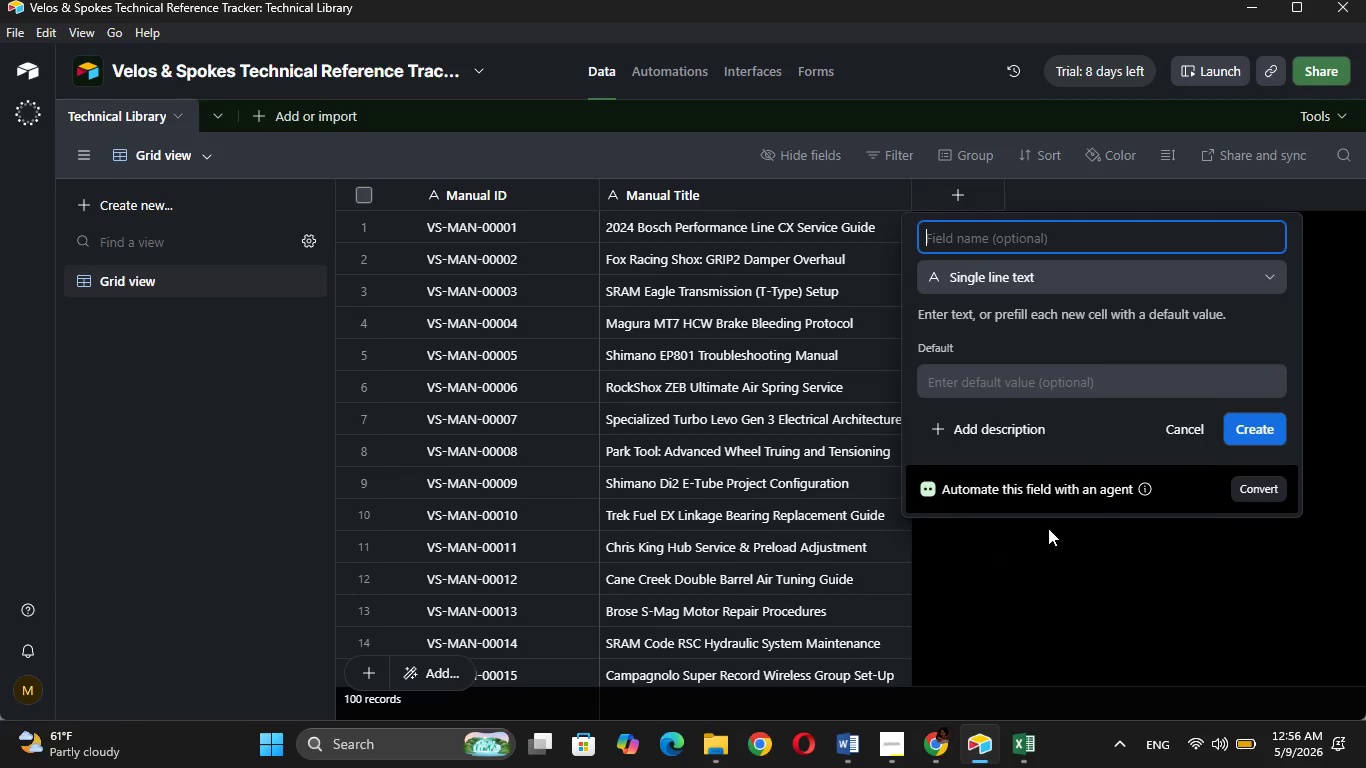 
type(Author)
 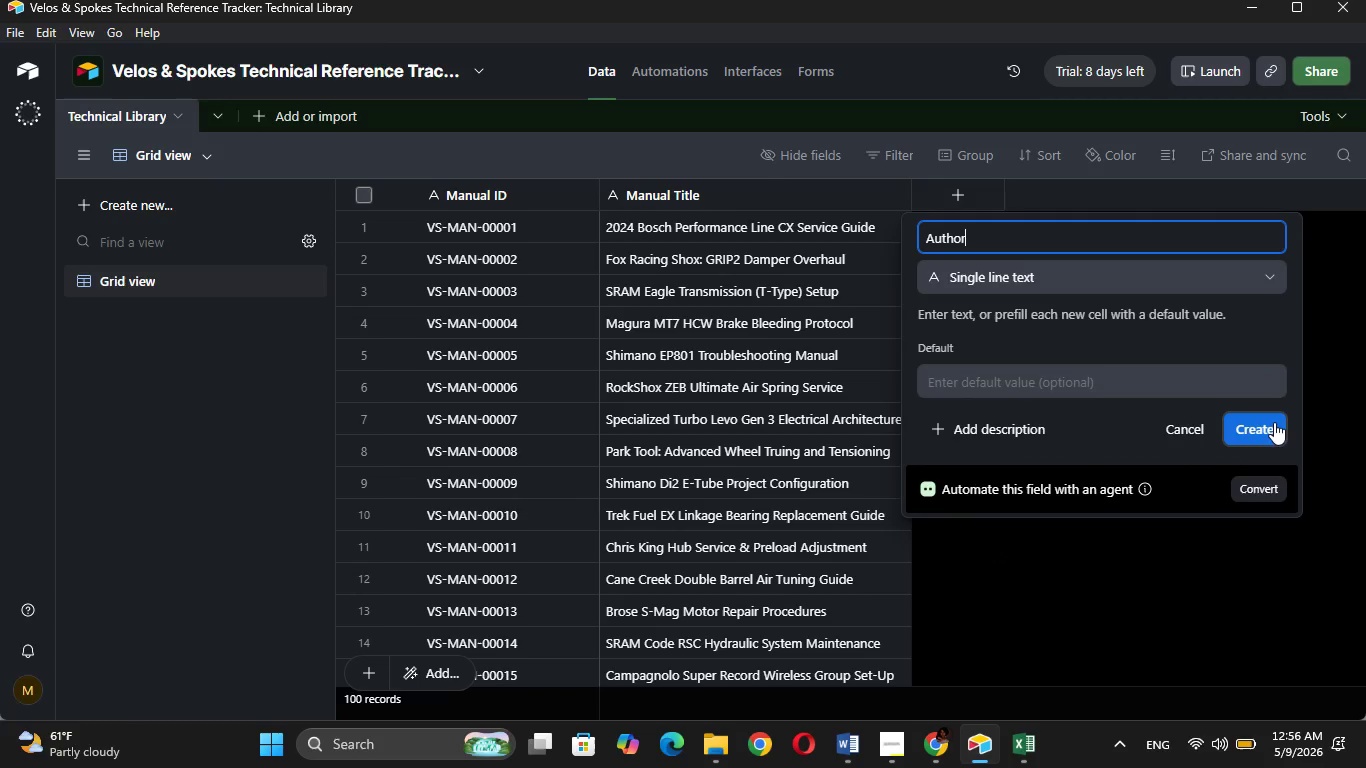 
left_click([1274, 422])
 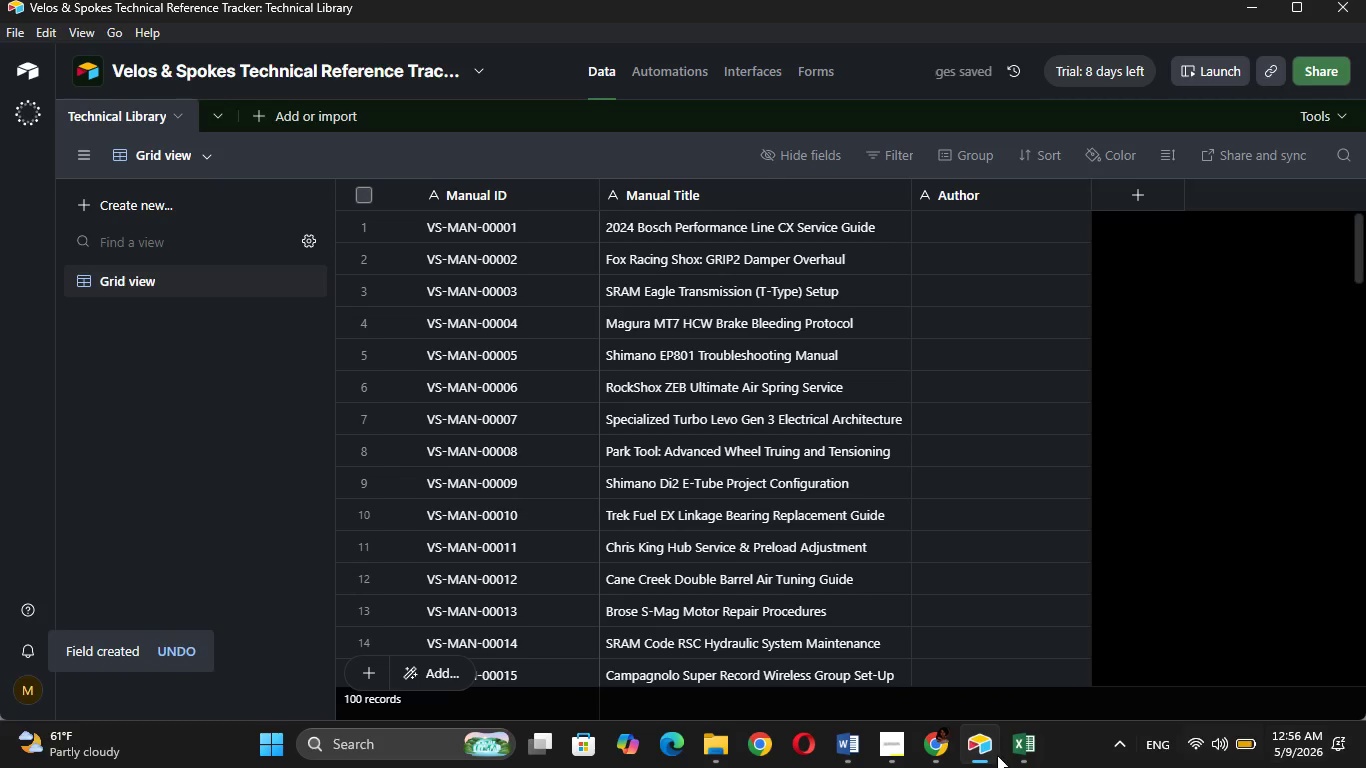 
left_click([1032, 762])
 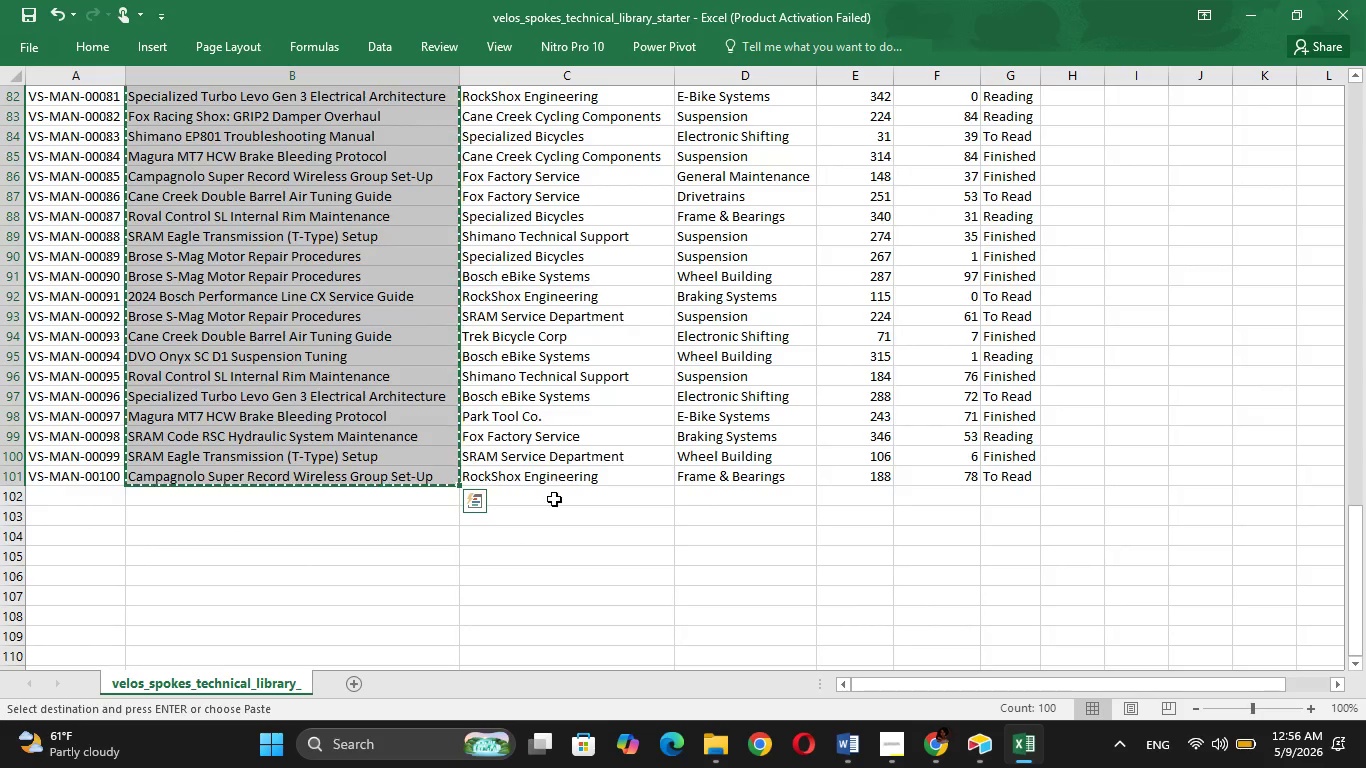 
left_click([556, 478])
 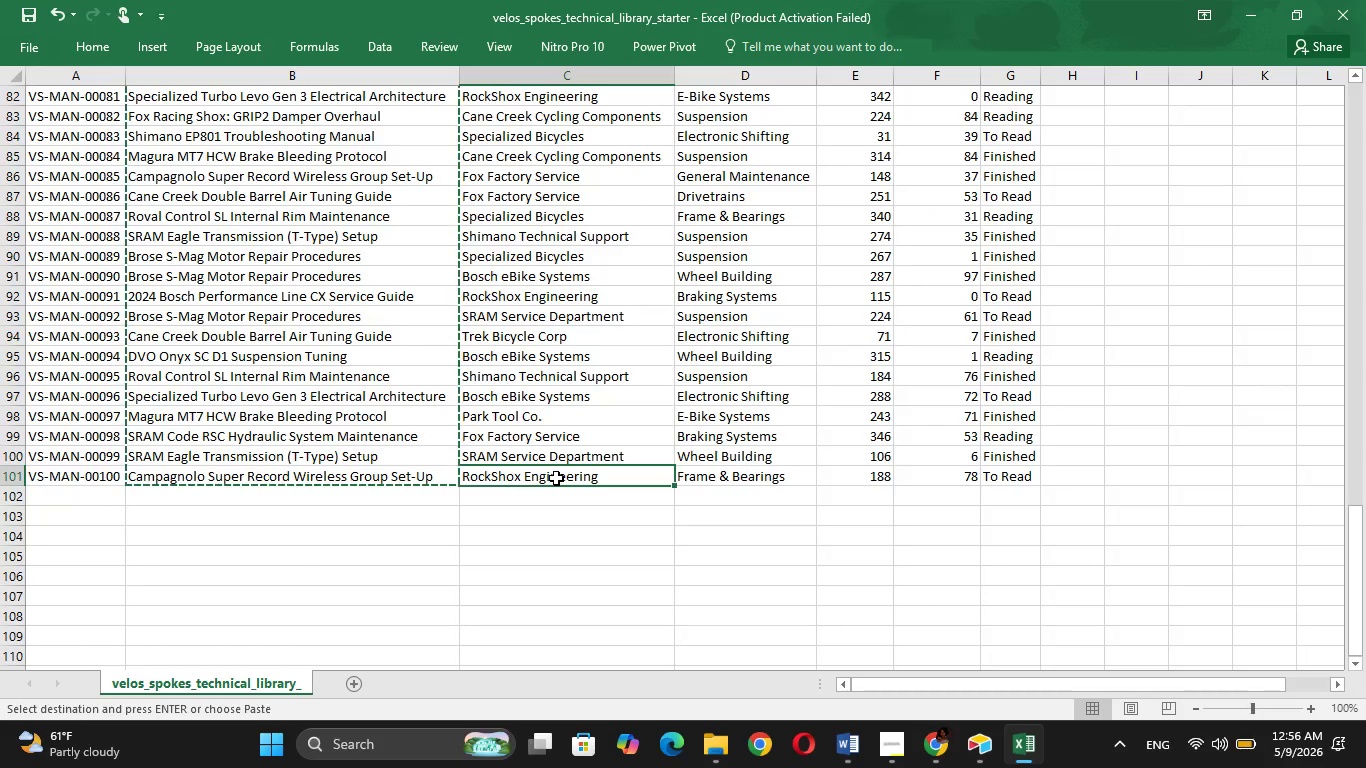 
hold_key(key=ArrowUp, duration=1.5)
 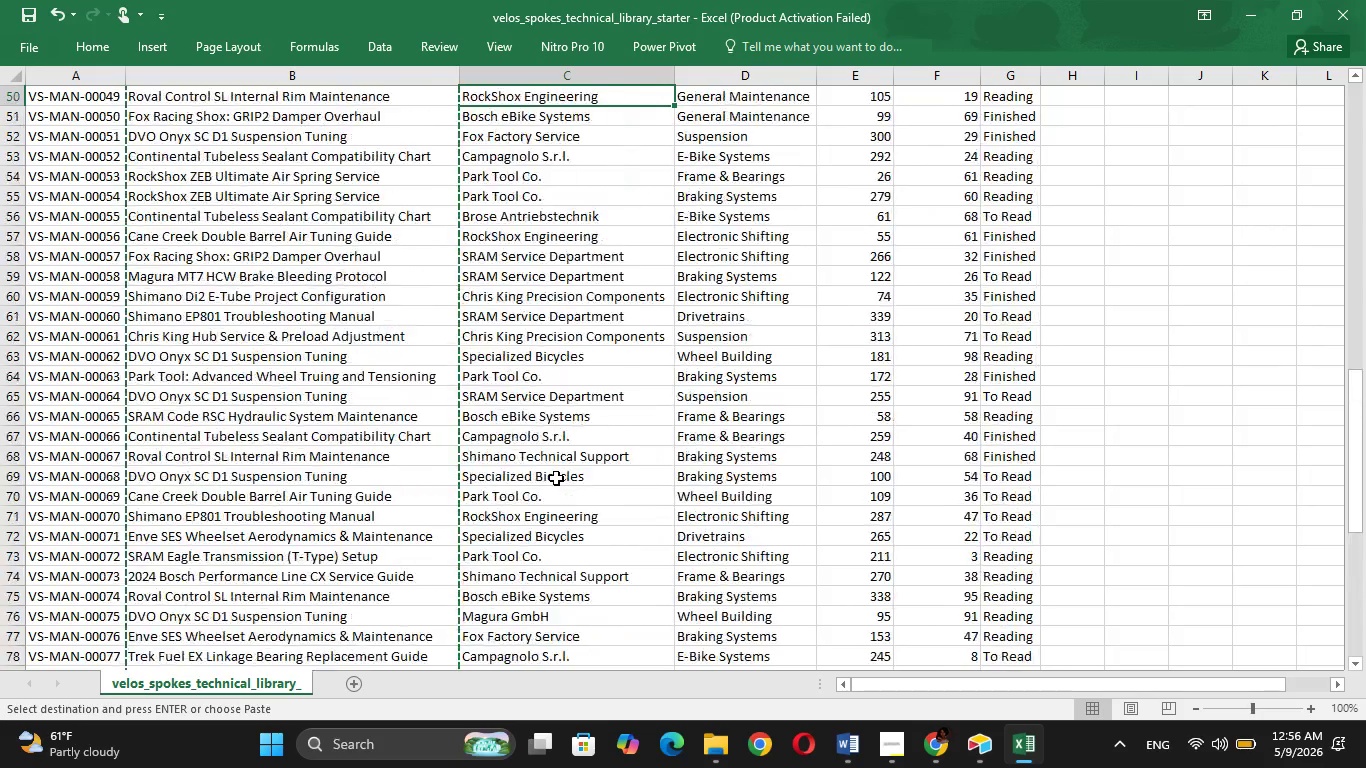 
hold_key(key=ArrowUp, duration=1.52)
 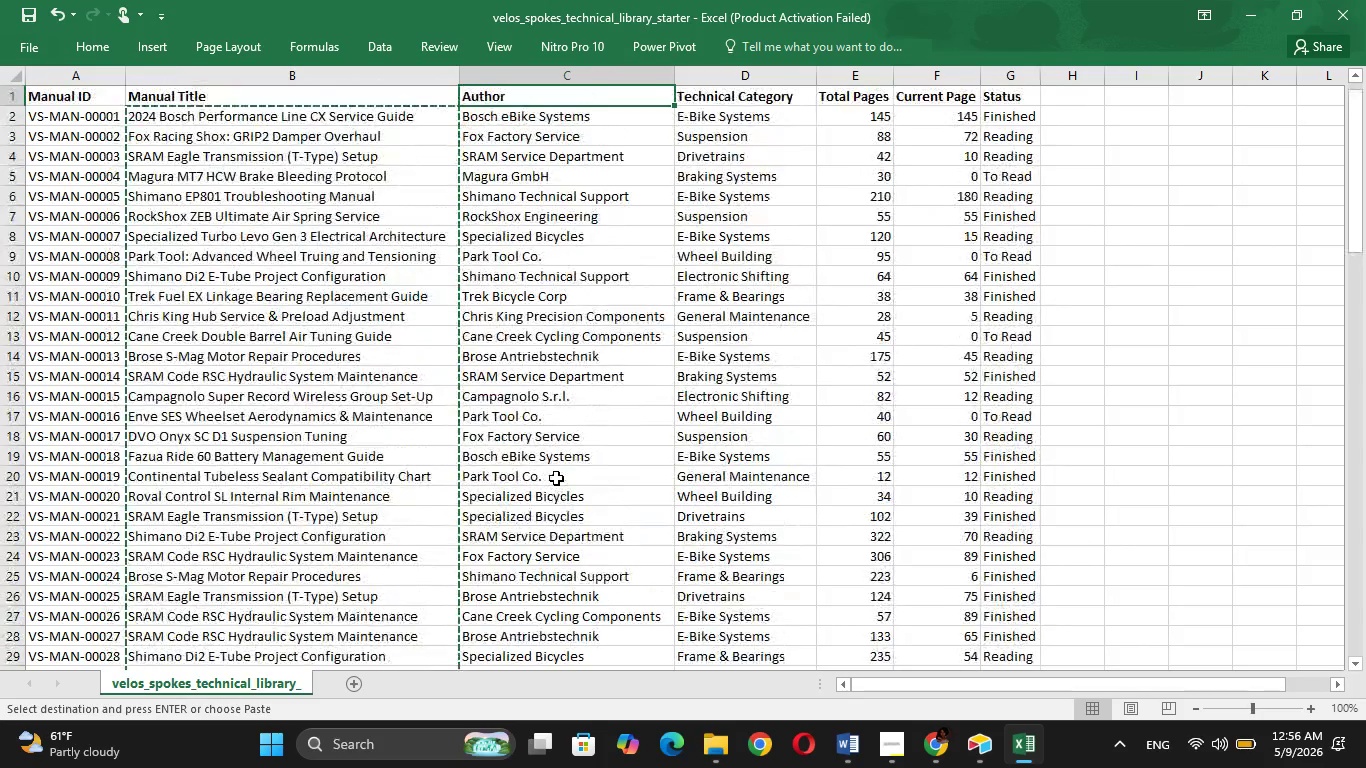 
hold_key(key=ArrowUp, duration=1.02)
 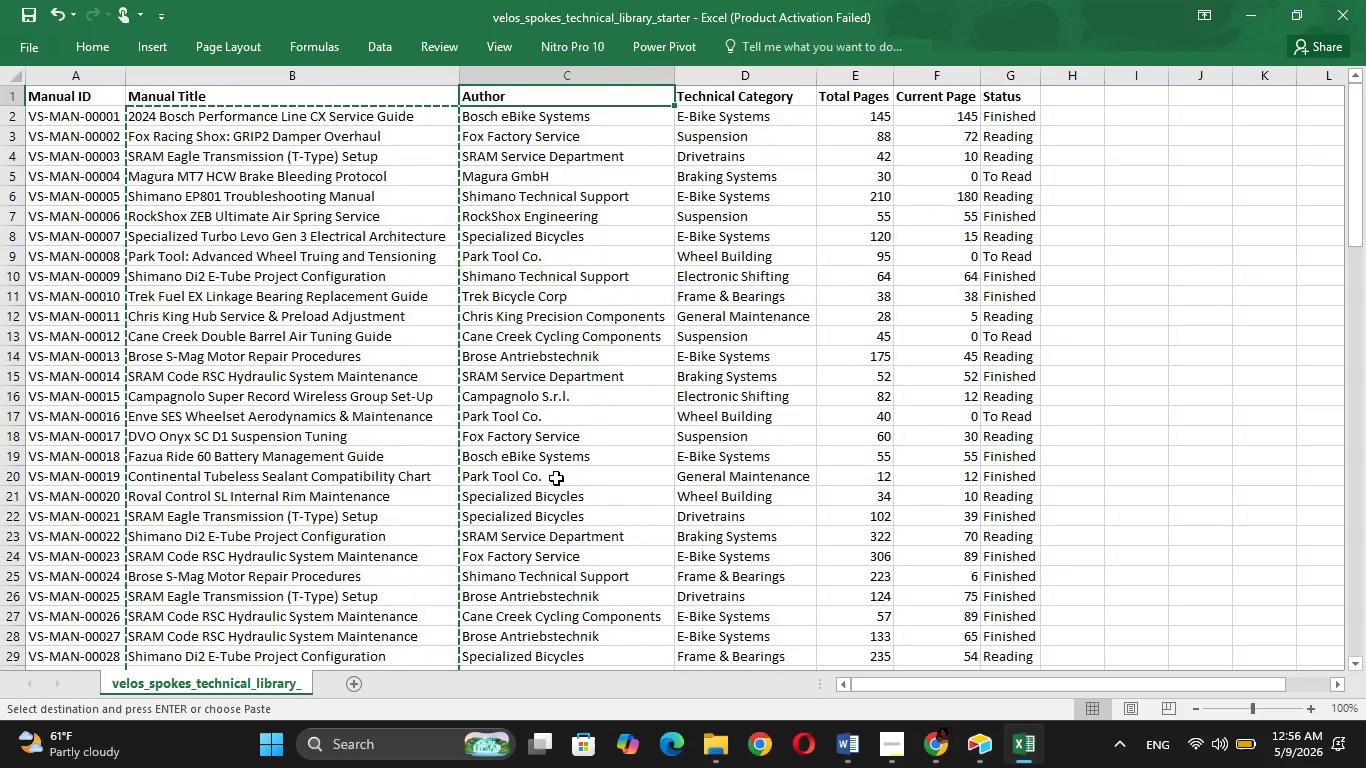 
key(ArrowDown)
 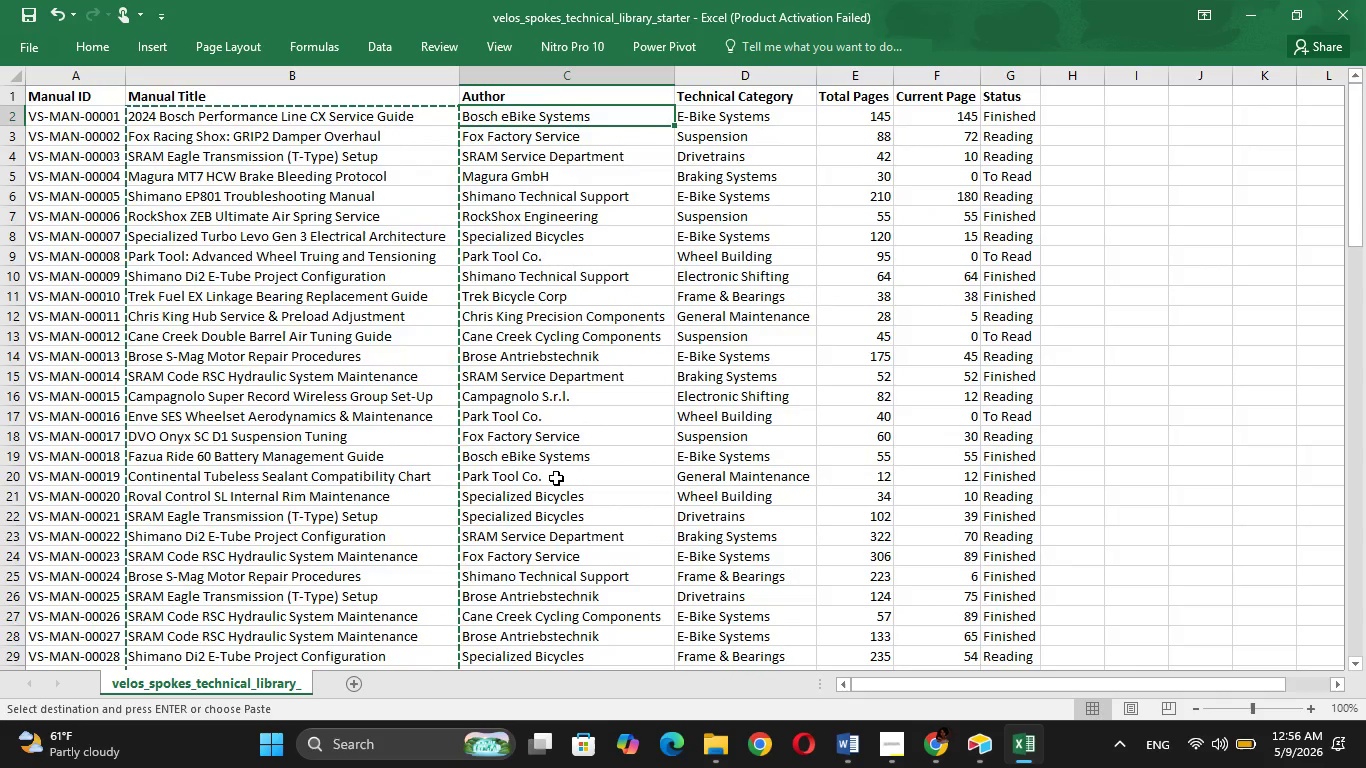 
key(Escape)
 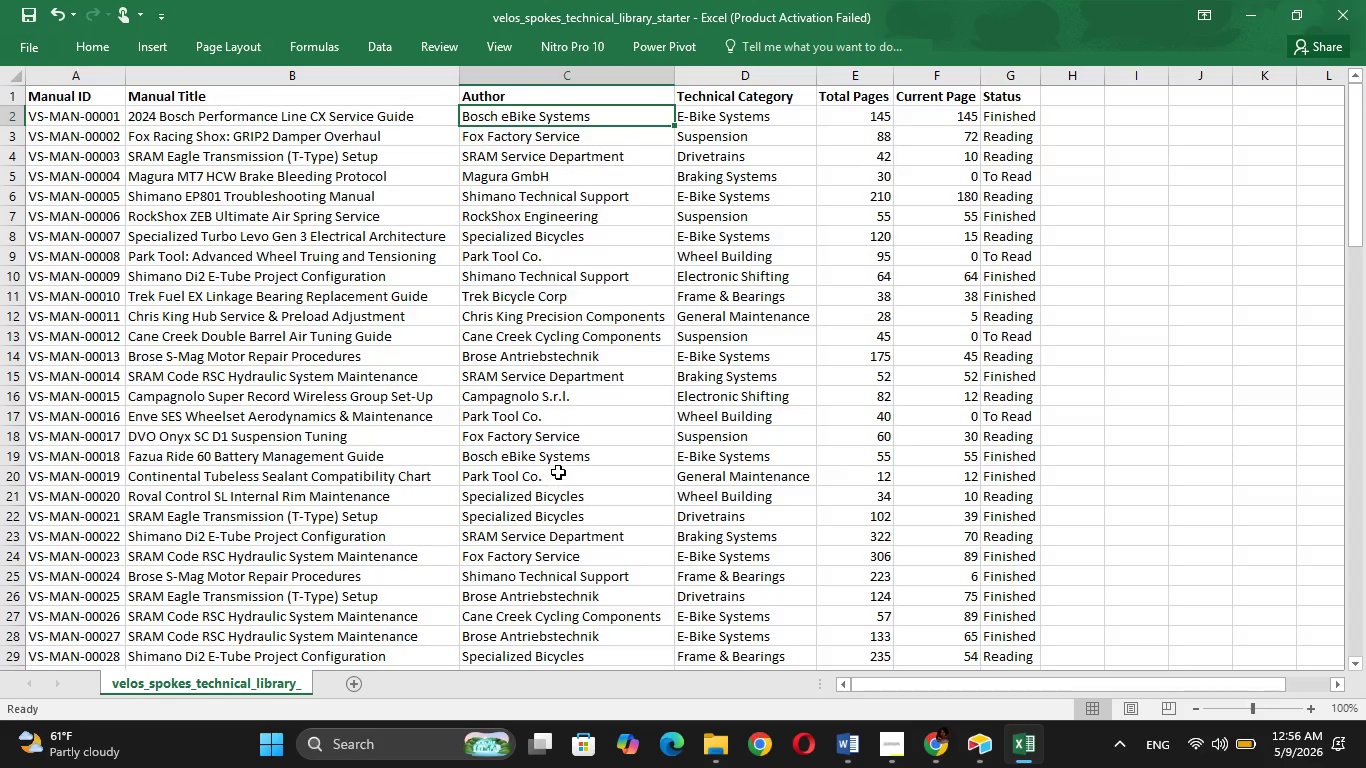 
hold_key(key=ArrowDown, duration=1.52)
 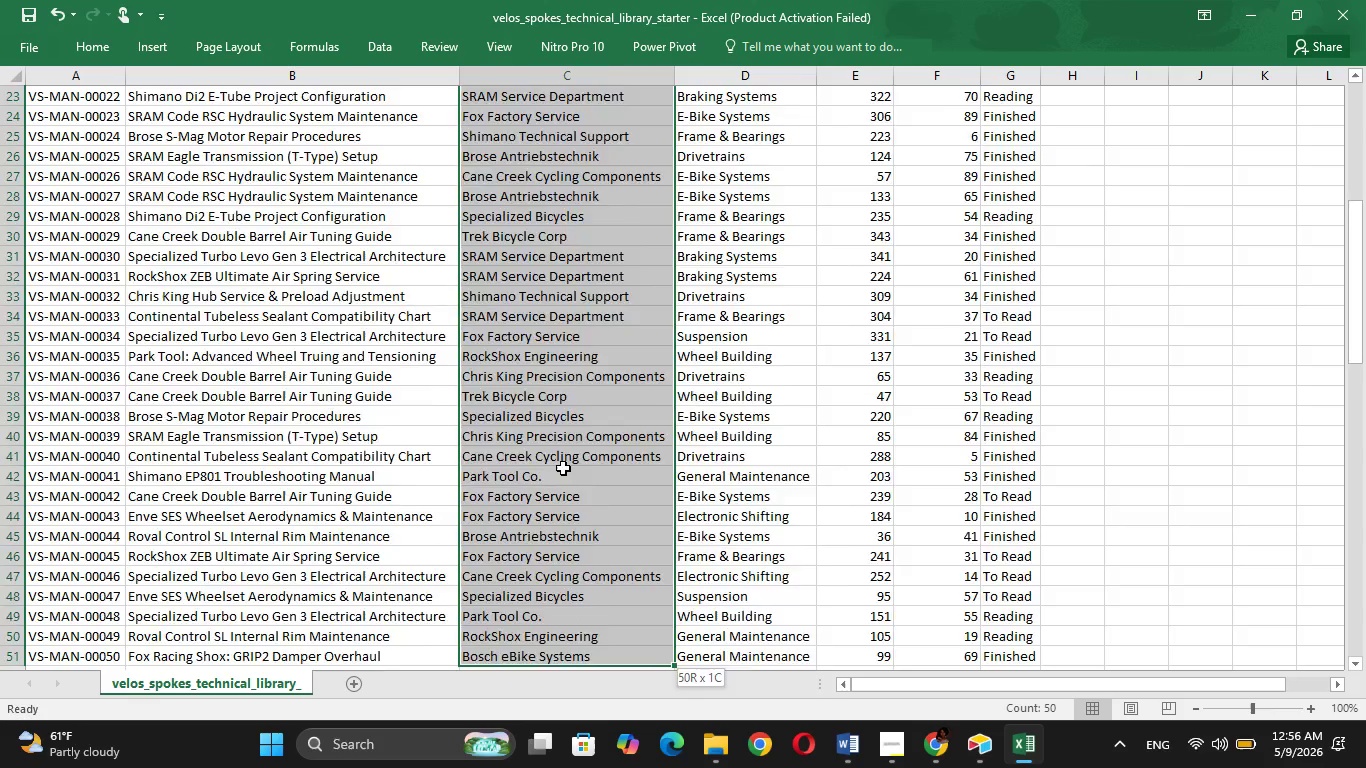 
hold_key(key=ArrowDown, duration=1.5)
 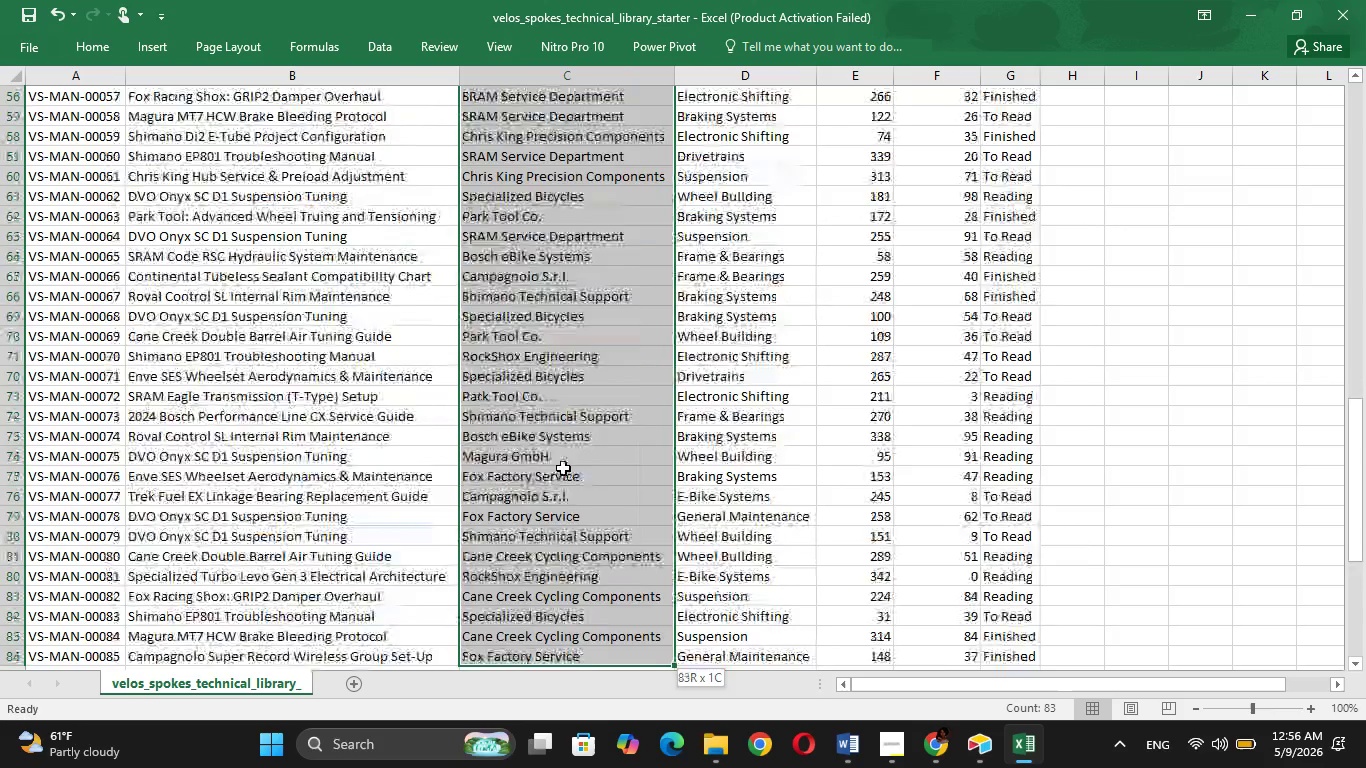 
key(Shift+ArrowDown)
 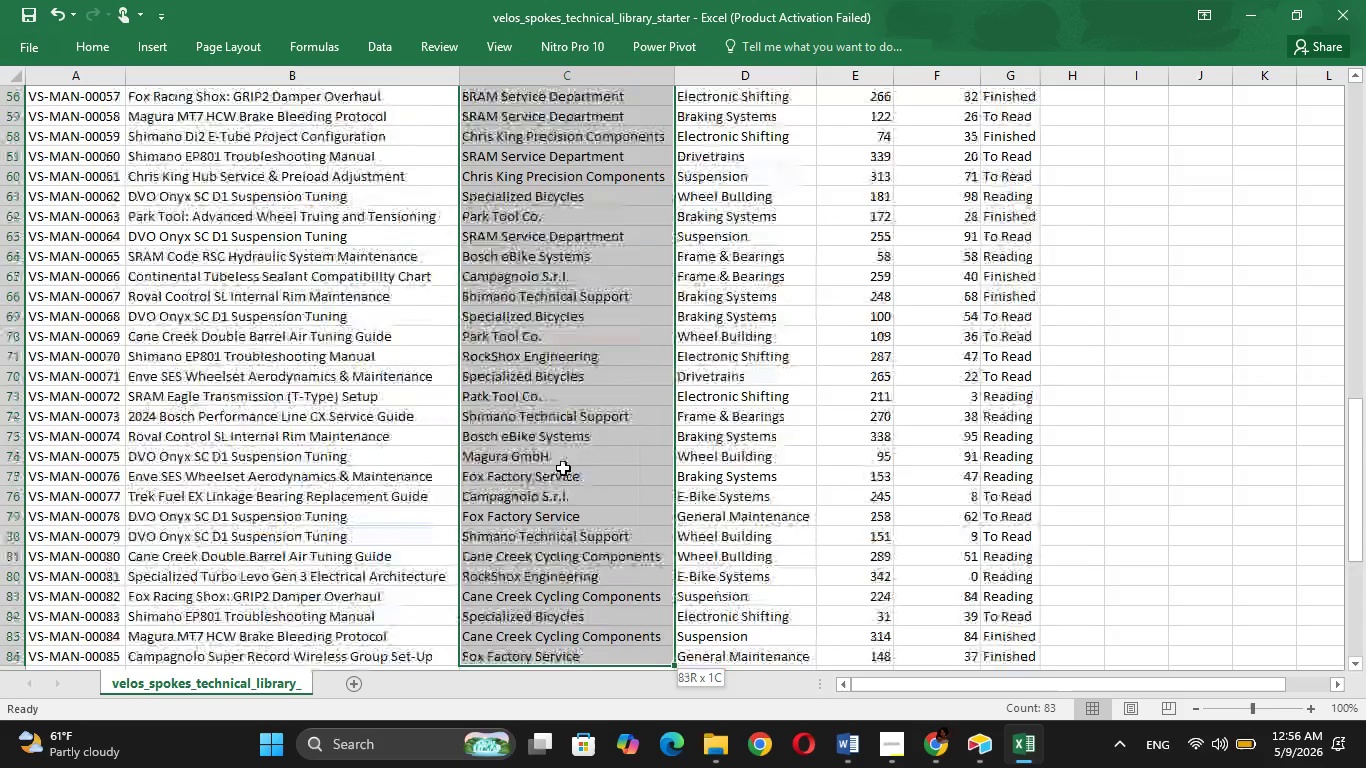 
key(Shift+ArrowDown)
 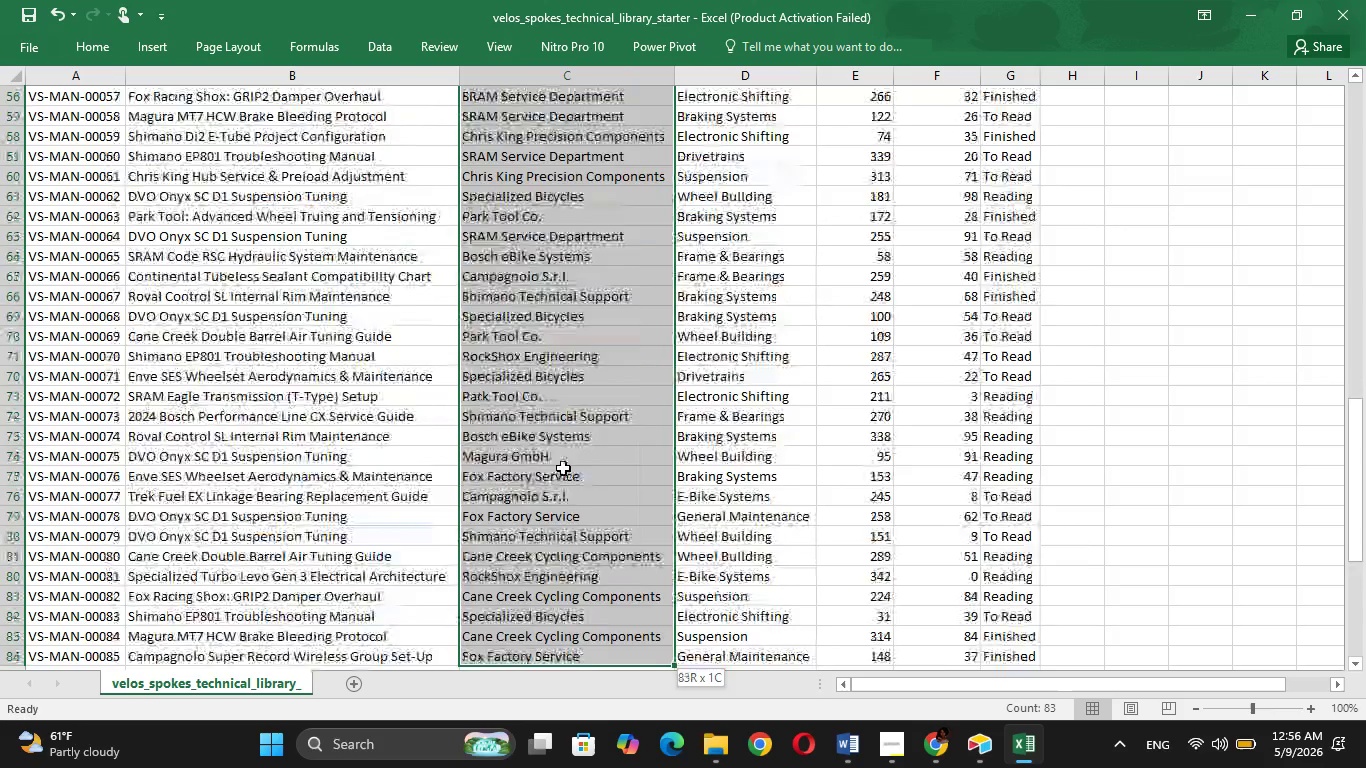 
key(Shift+ArrowDown)
 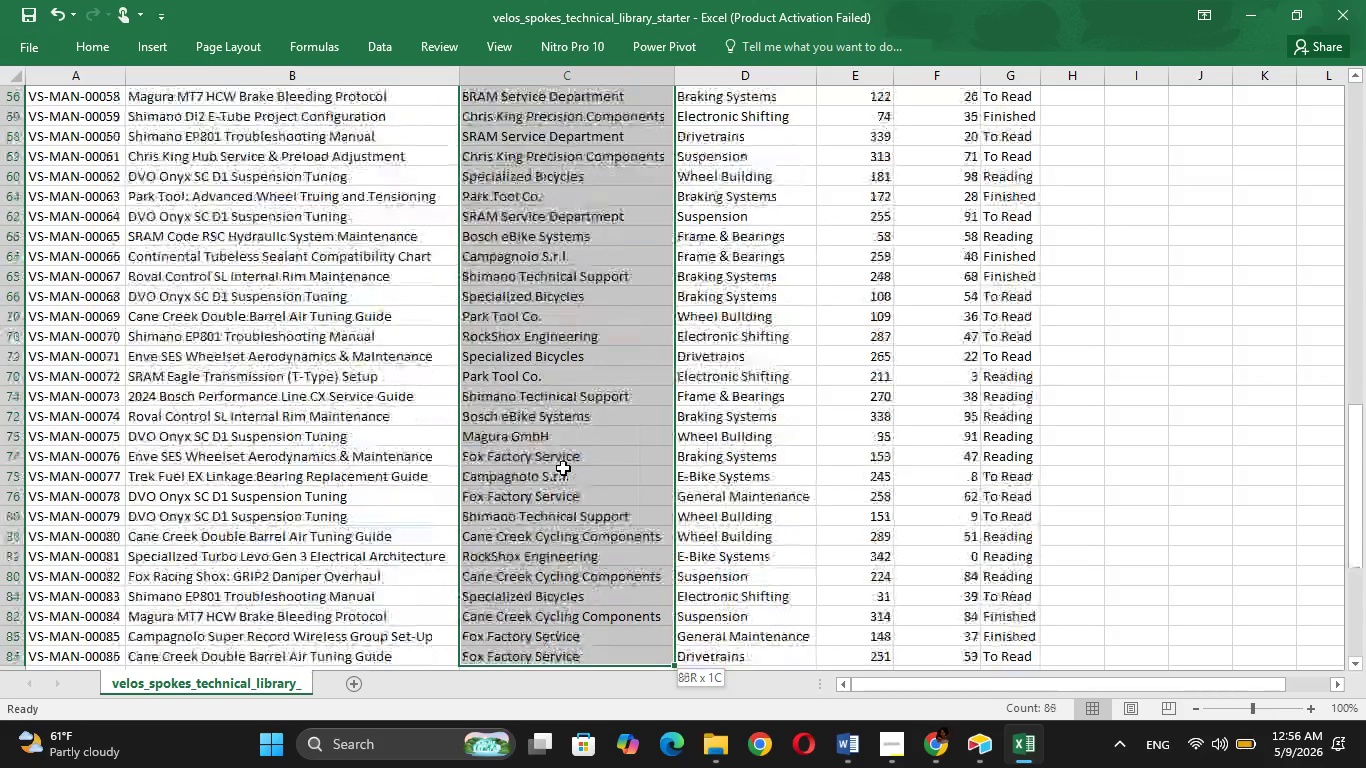 
key(Shift+ArrowDown)
 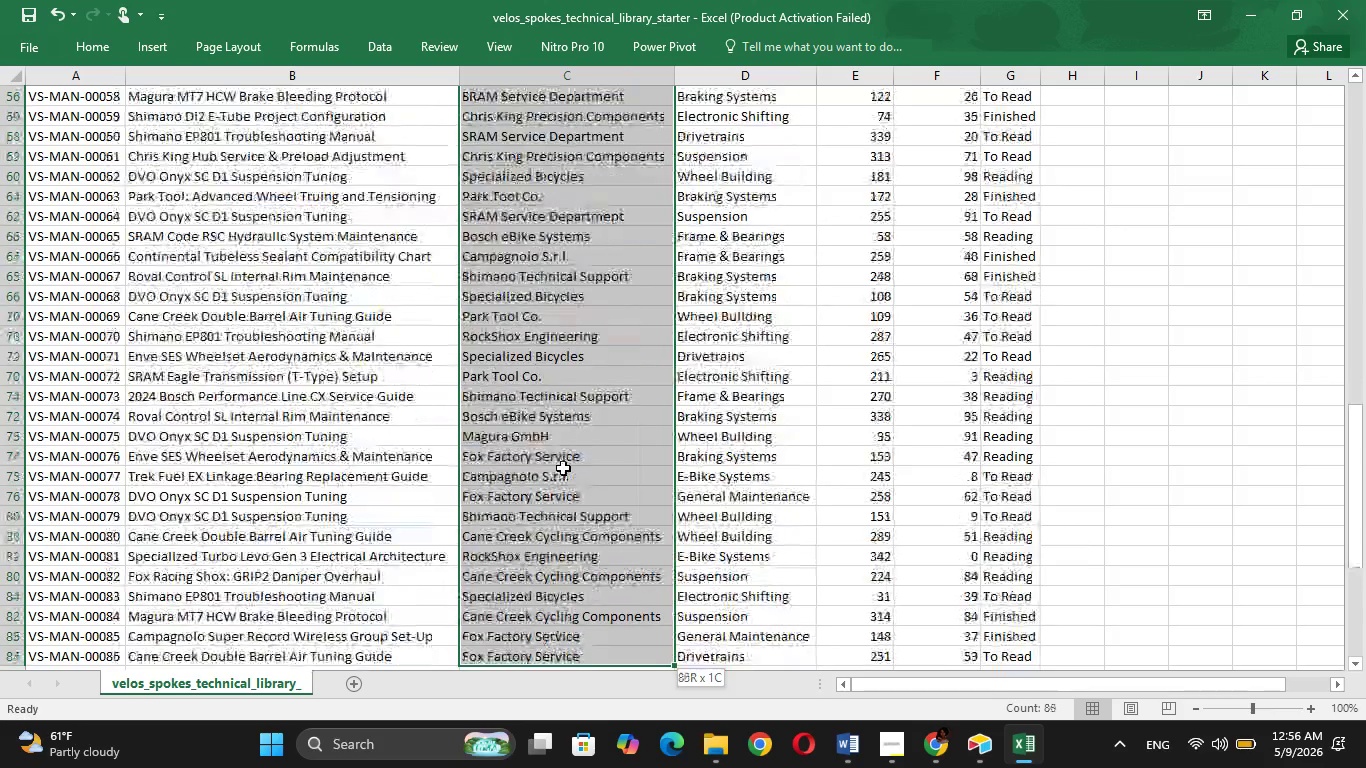 
key(Shift+ArrowDown)
 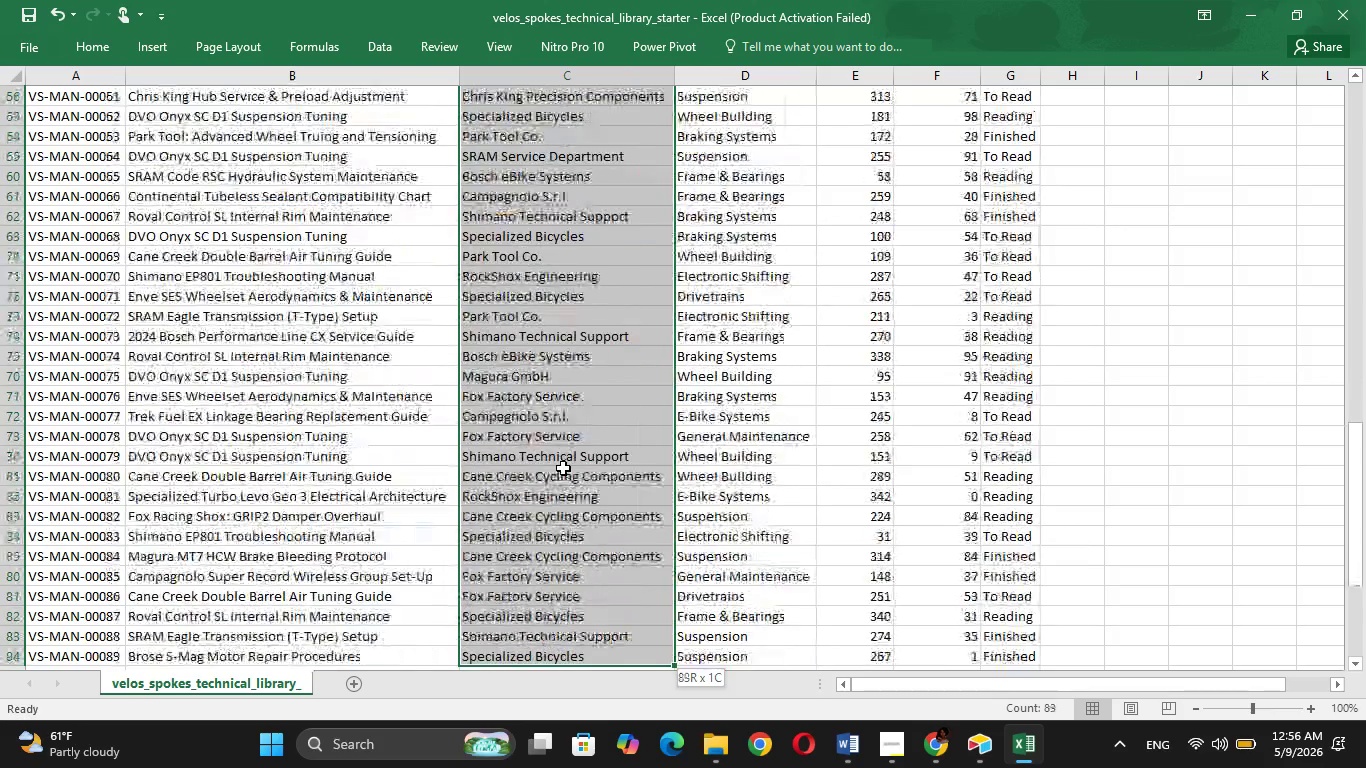 
key(Shift+ArrowDown)
 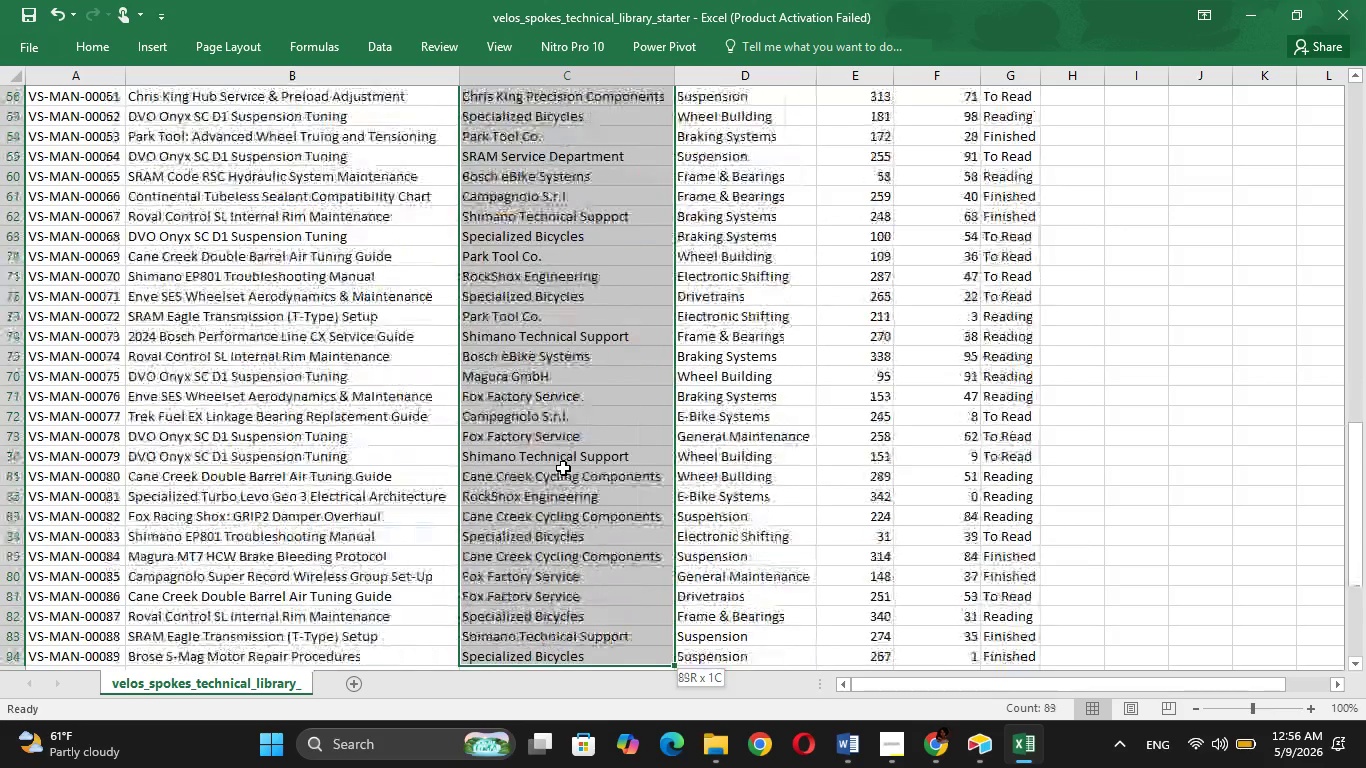 
key(Shift+ArrowDown)
 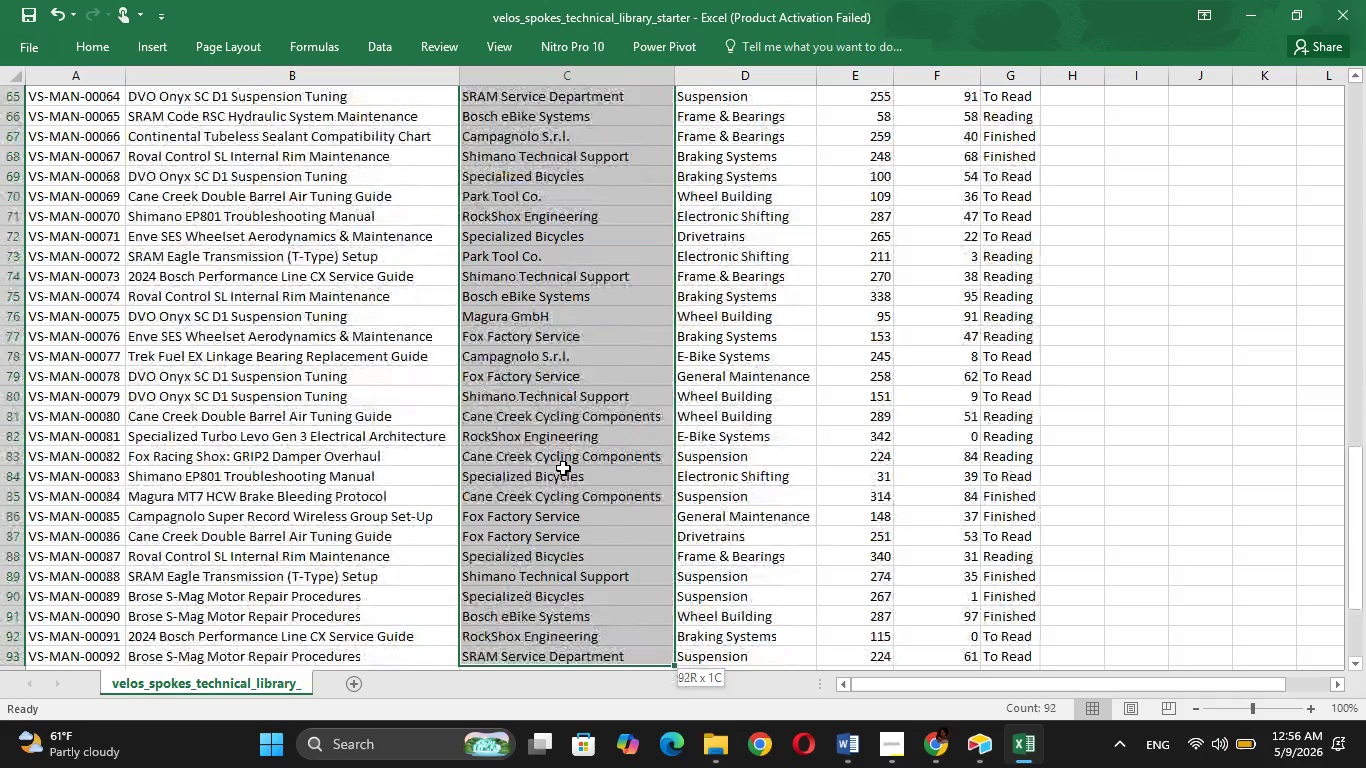 
hold_key(key=ArrowDown, duration=0.81)
 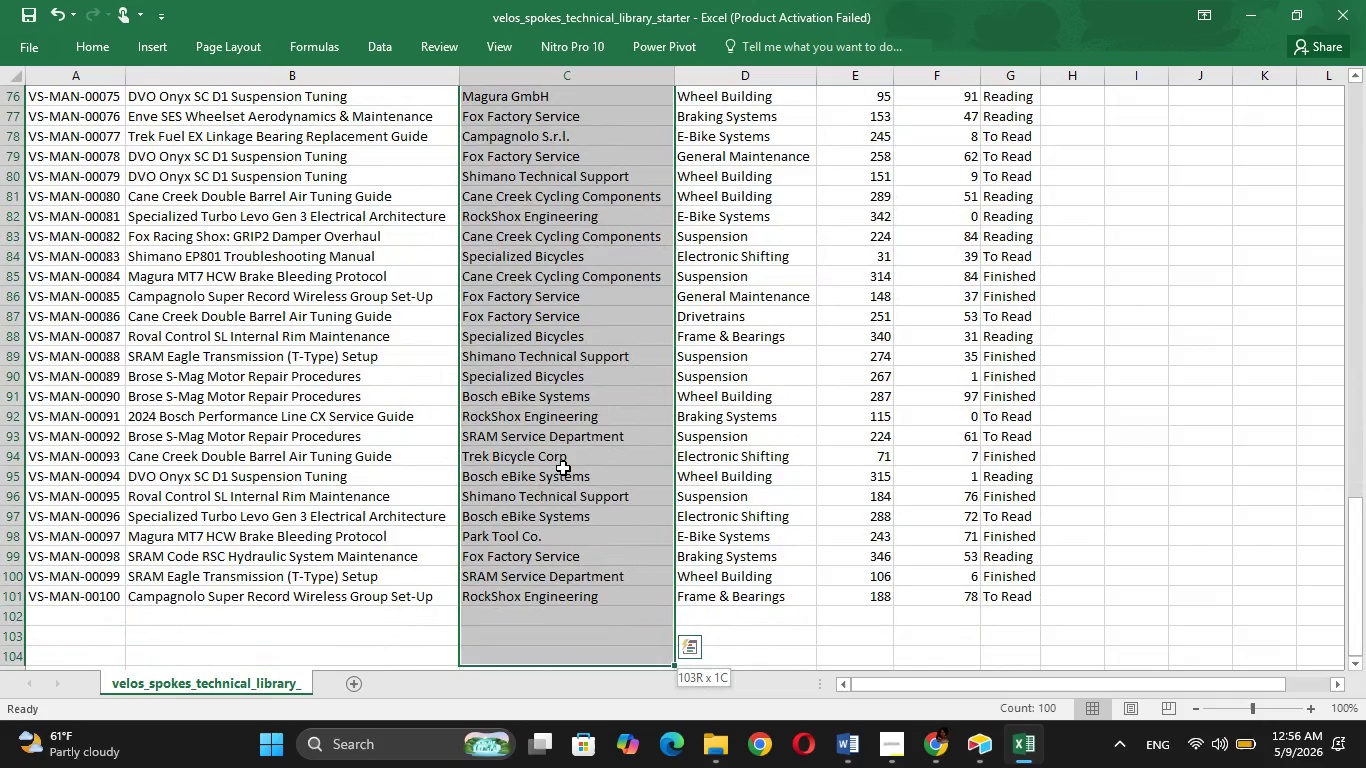 
key(Shift+ArrowUp)
 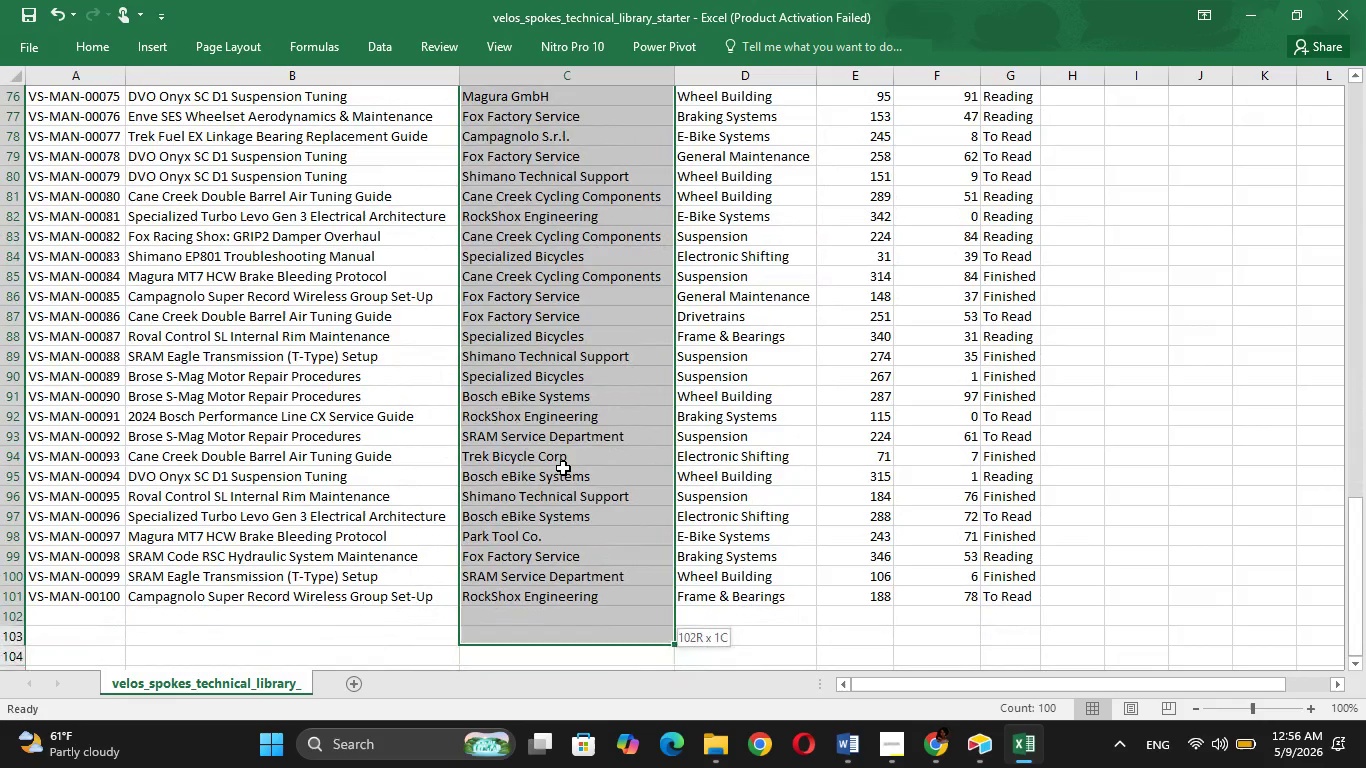 
key(Shift+ArrowUp)
 